 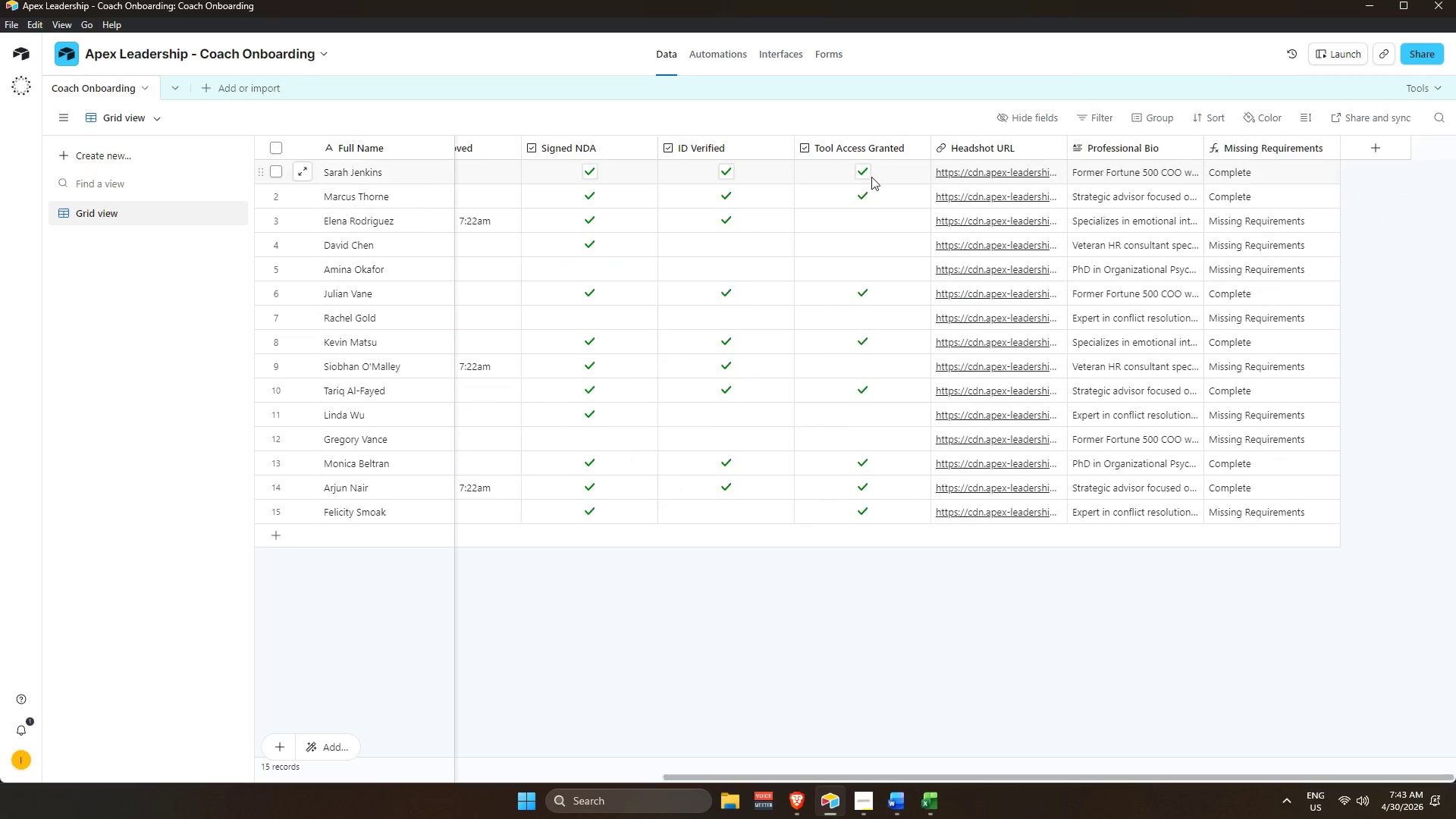 
left_click([691, 590])
 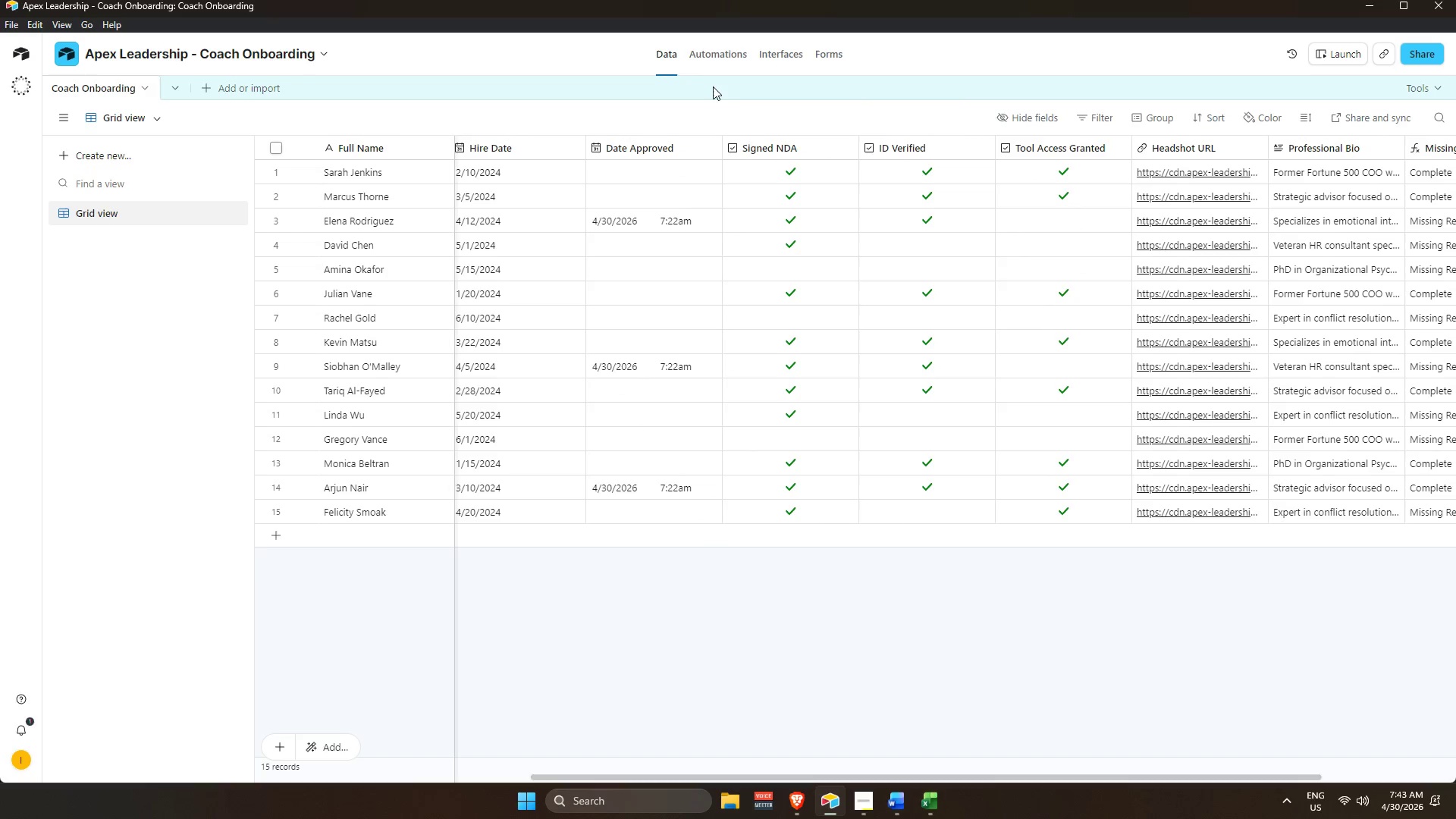 
left_click([708, 52])
 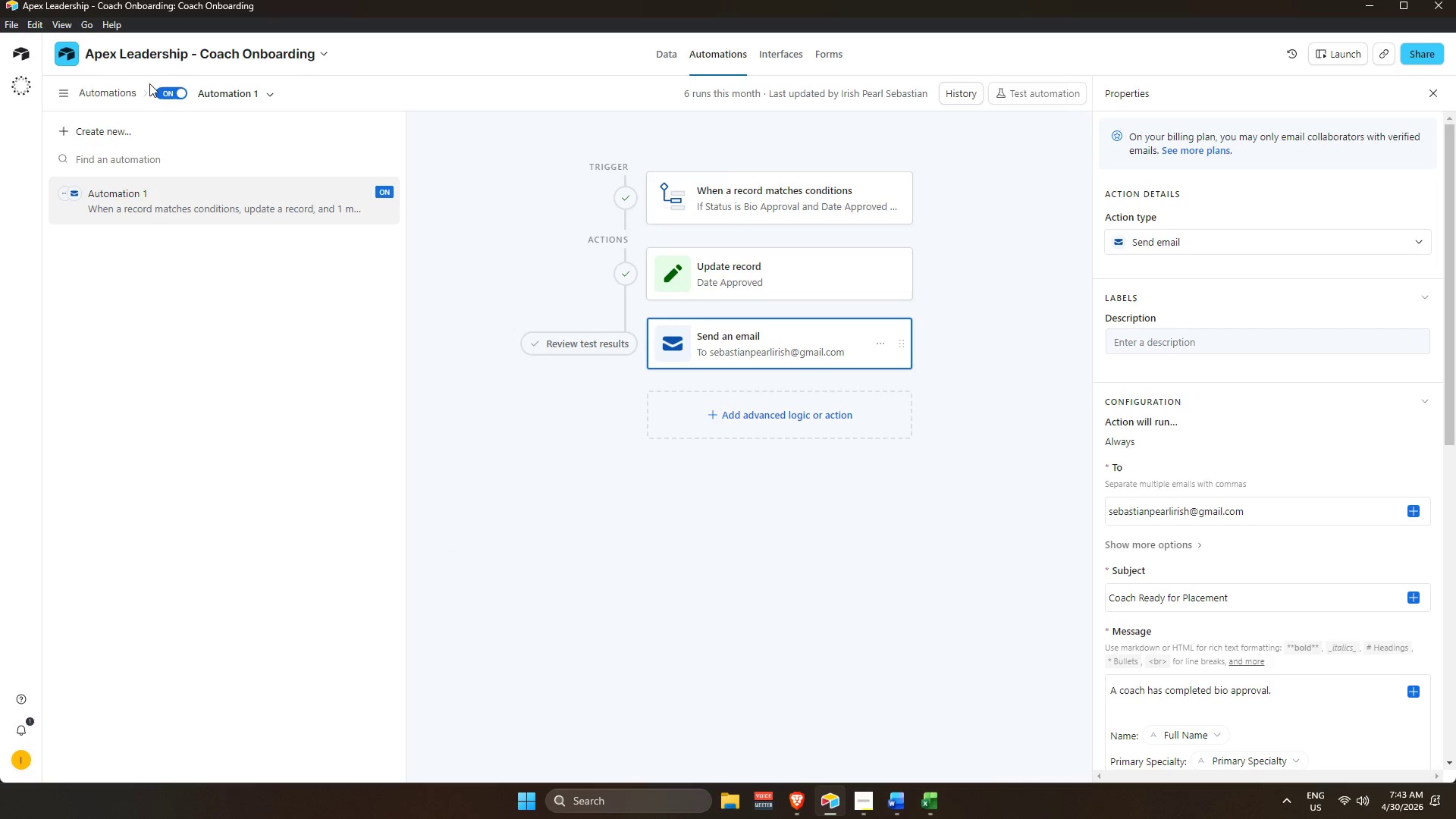 
left_click([671, 59])
 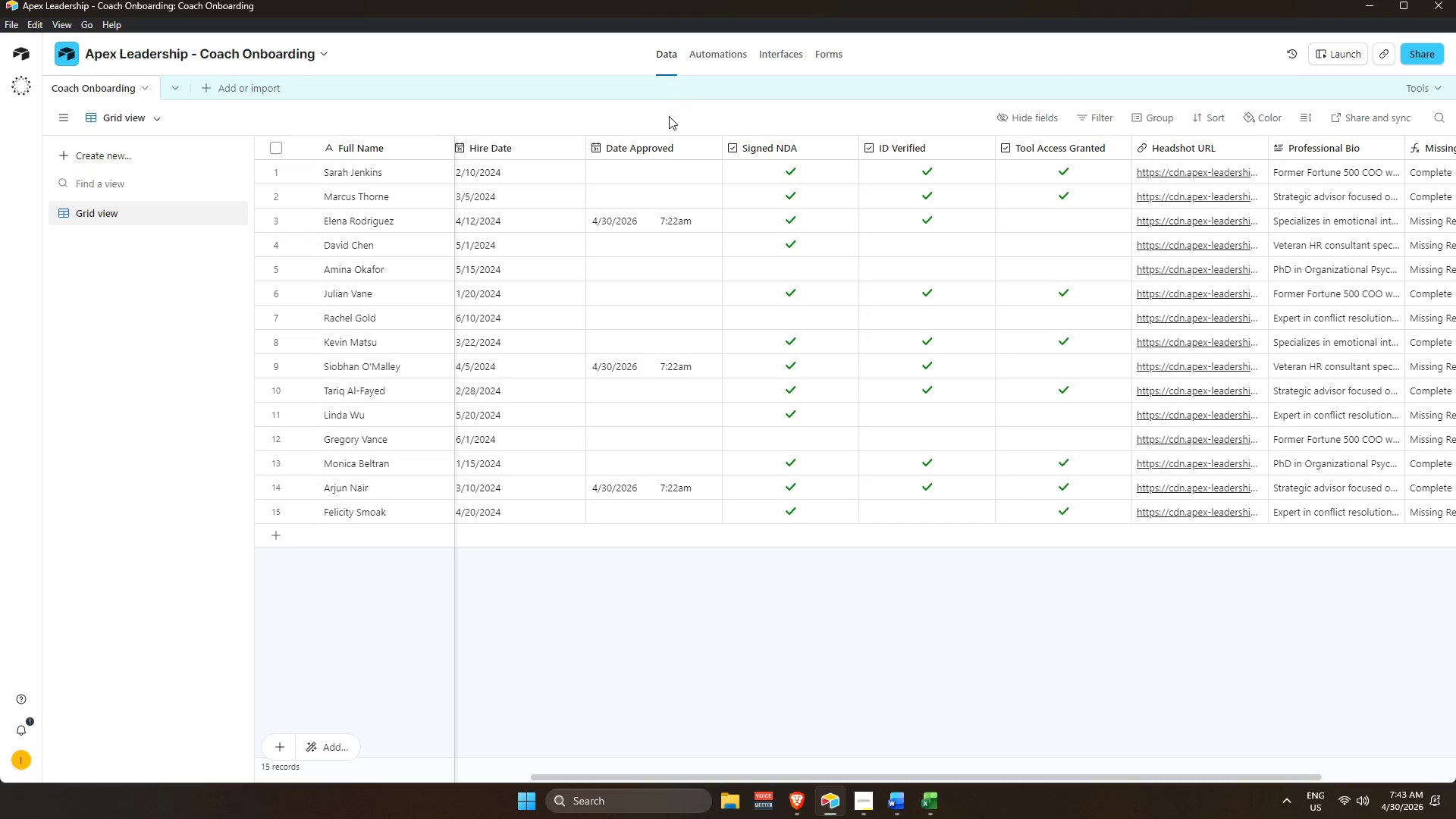 
left_click([660, 144])
 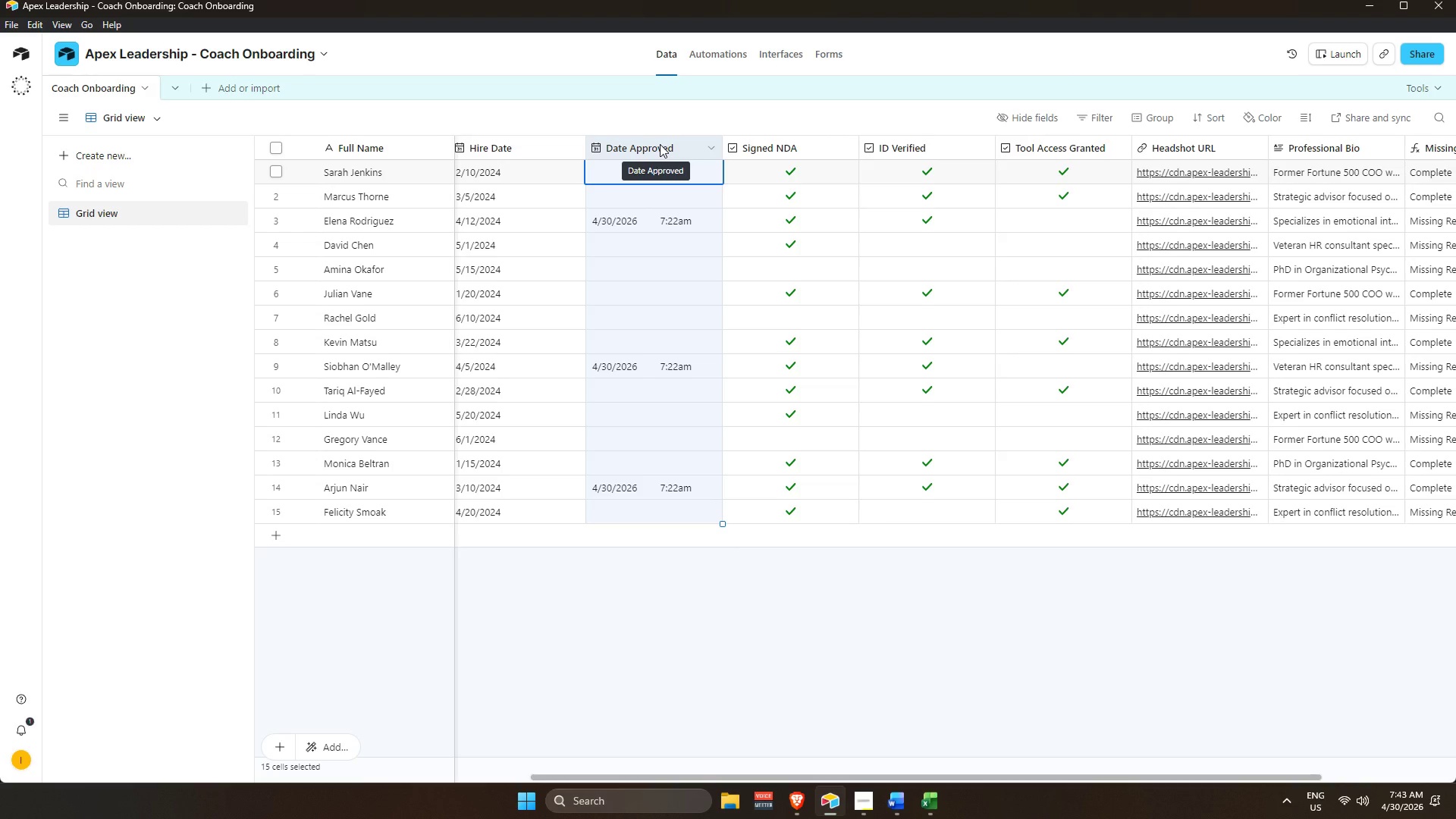 
key(Backspace)
 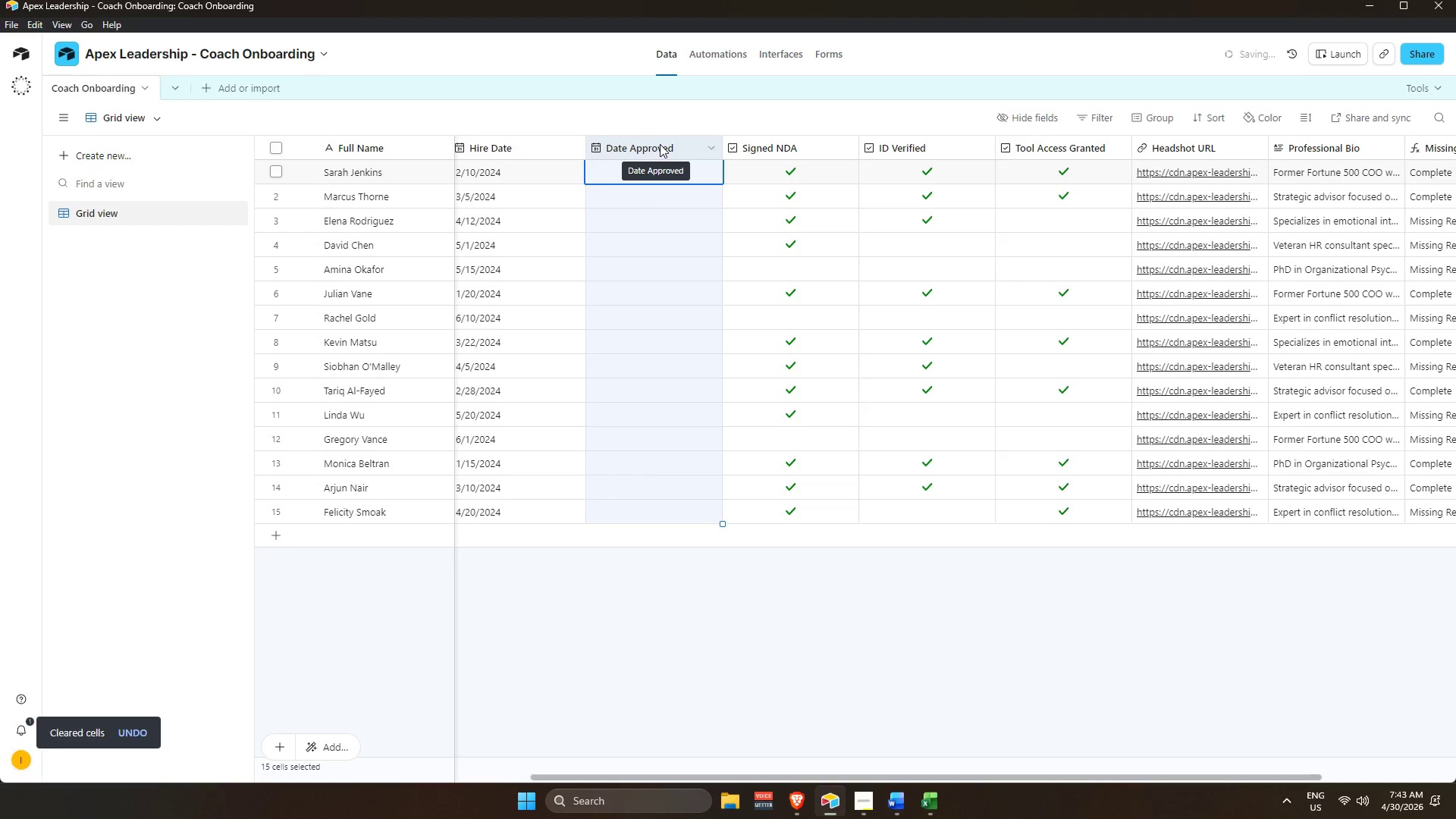 
key(Control+V)
 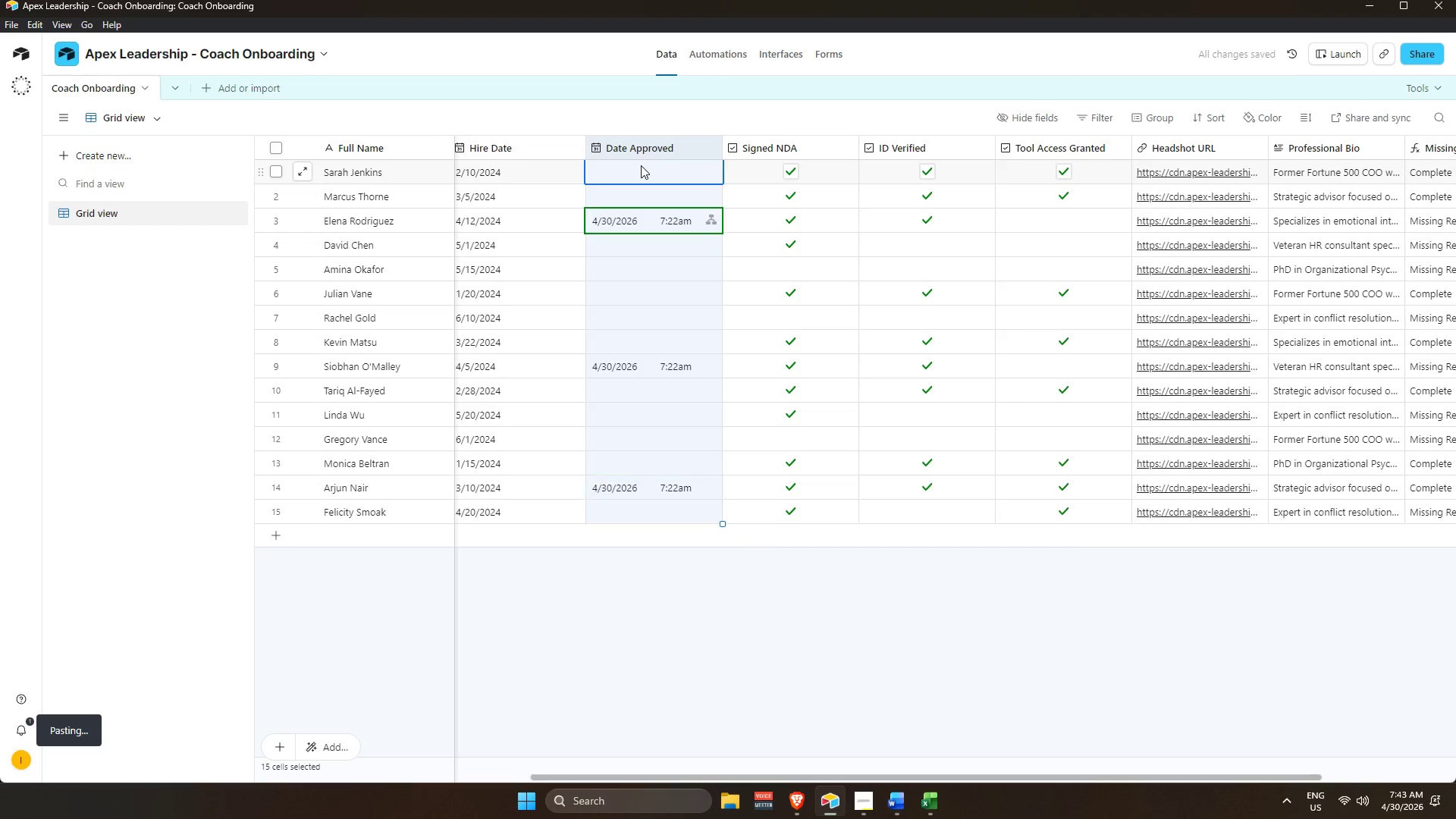 
wait(6.08)
 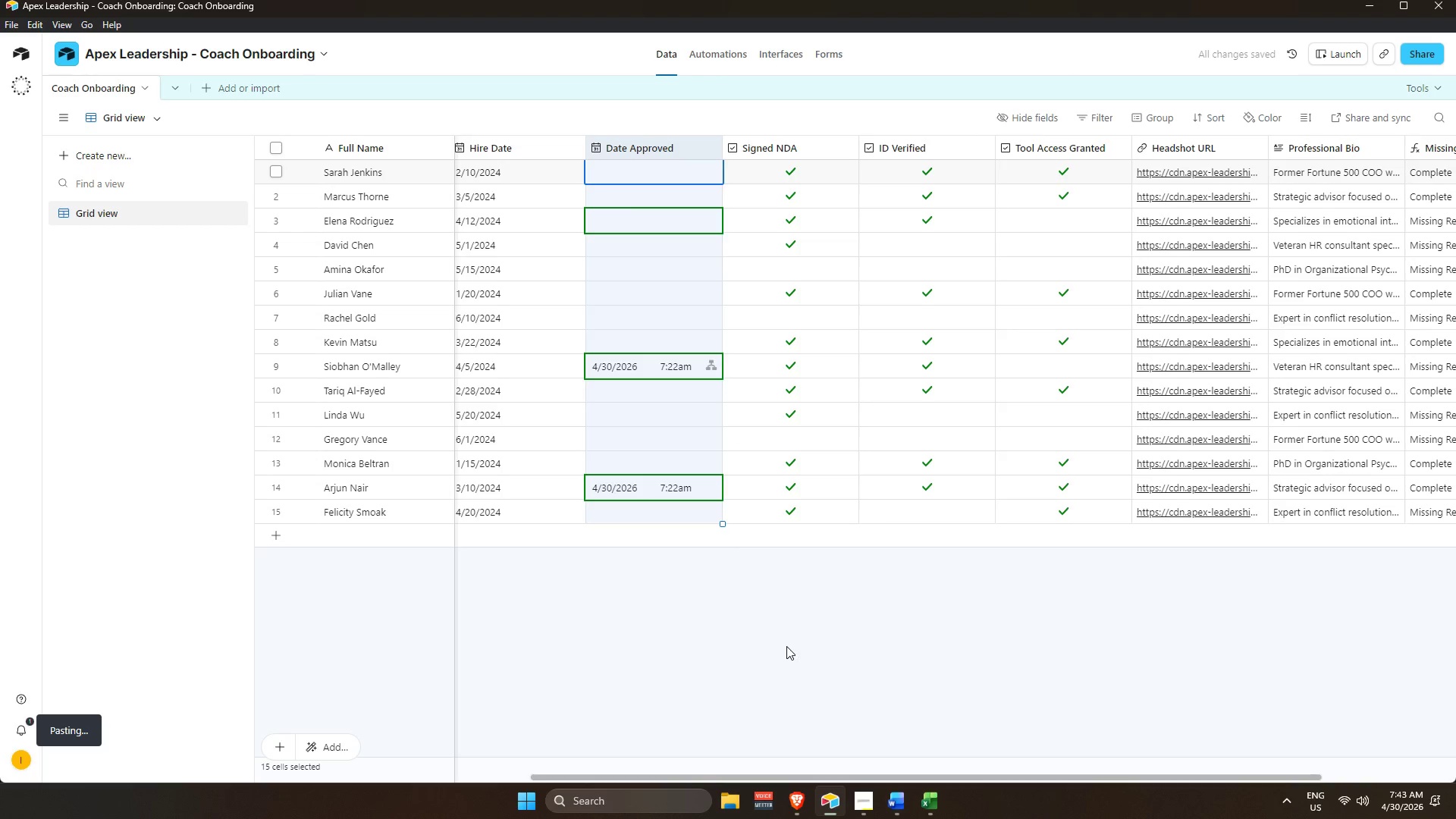 
left_click([649, 143])
 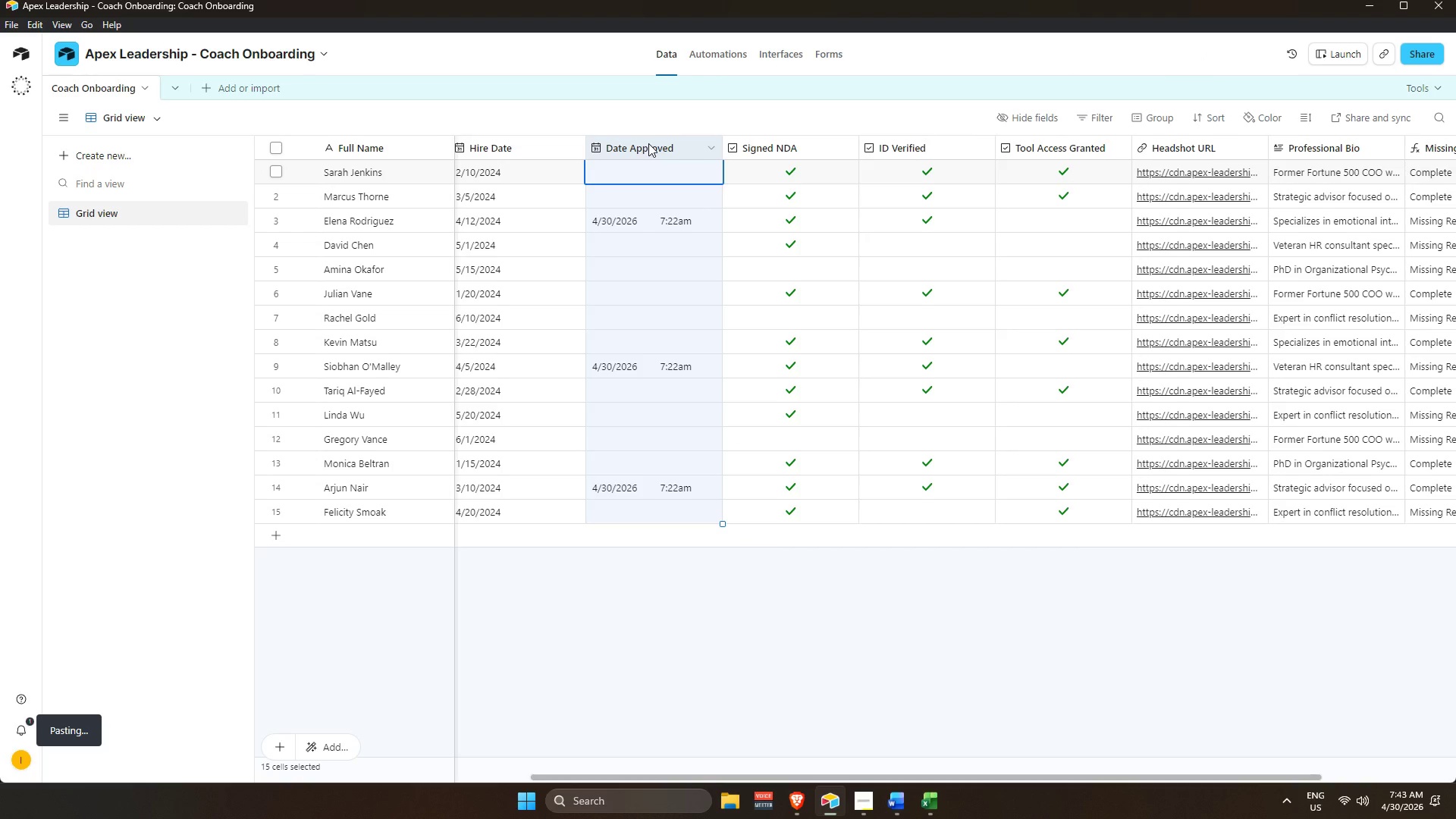 
key(Control+V)
 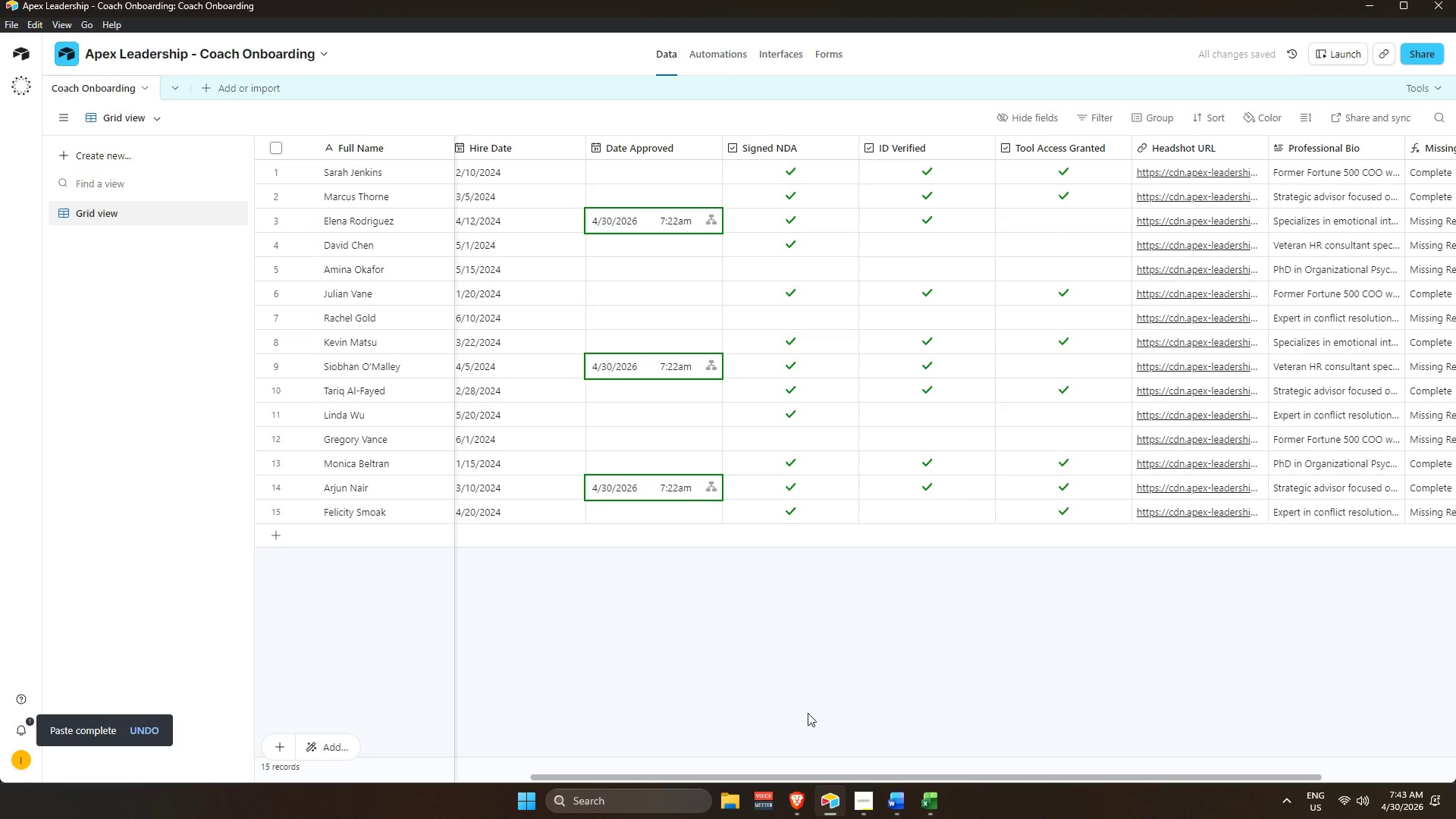 
left_click([927, 805])
 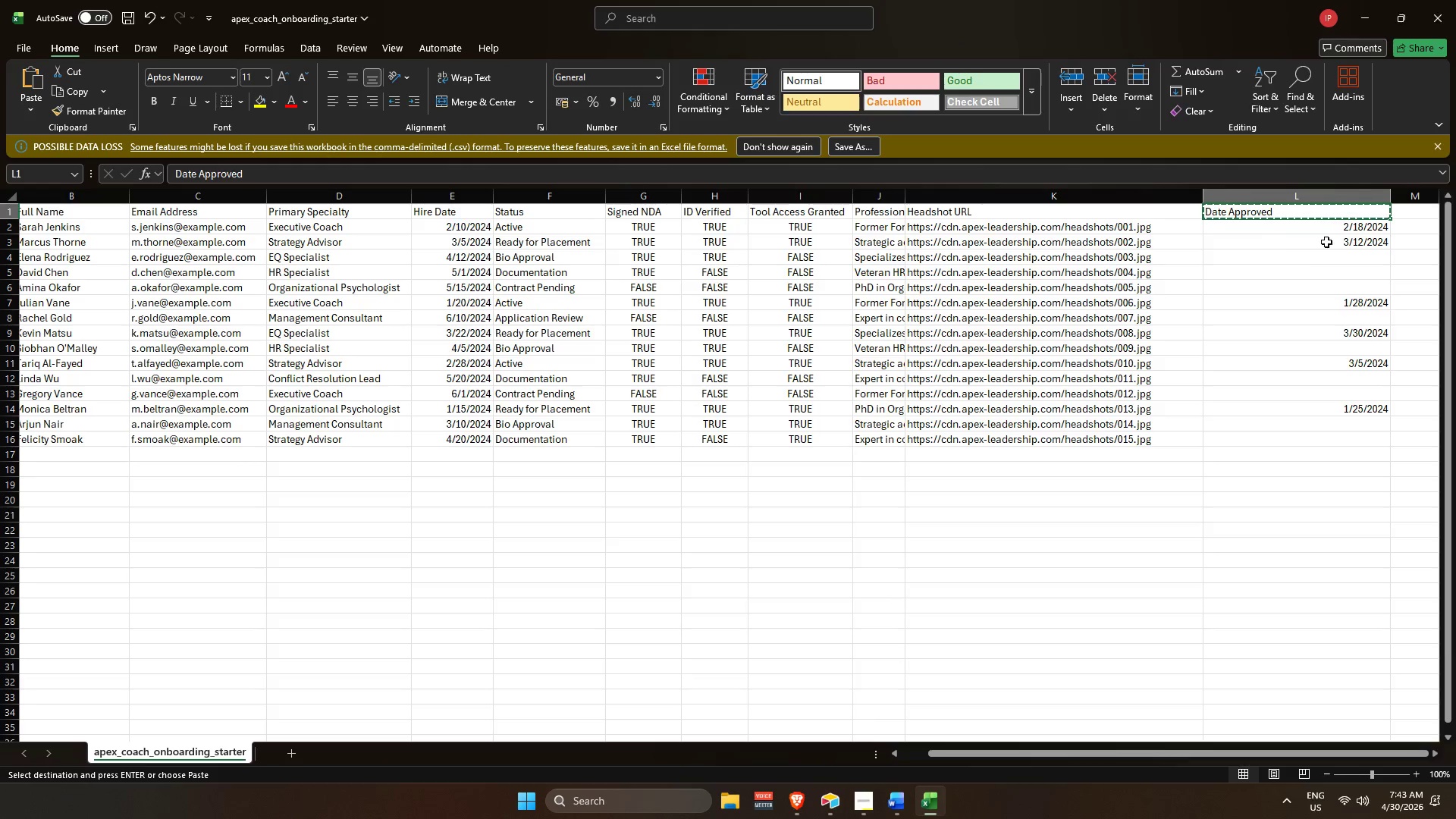 
left_click([1338, 231])
 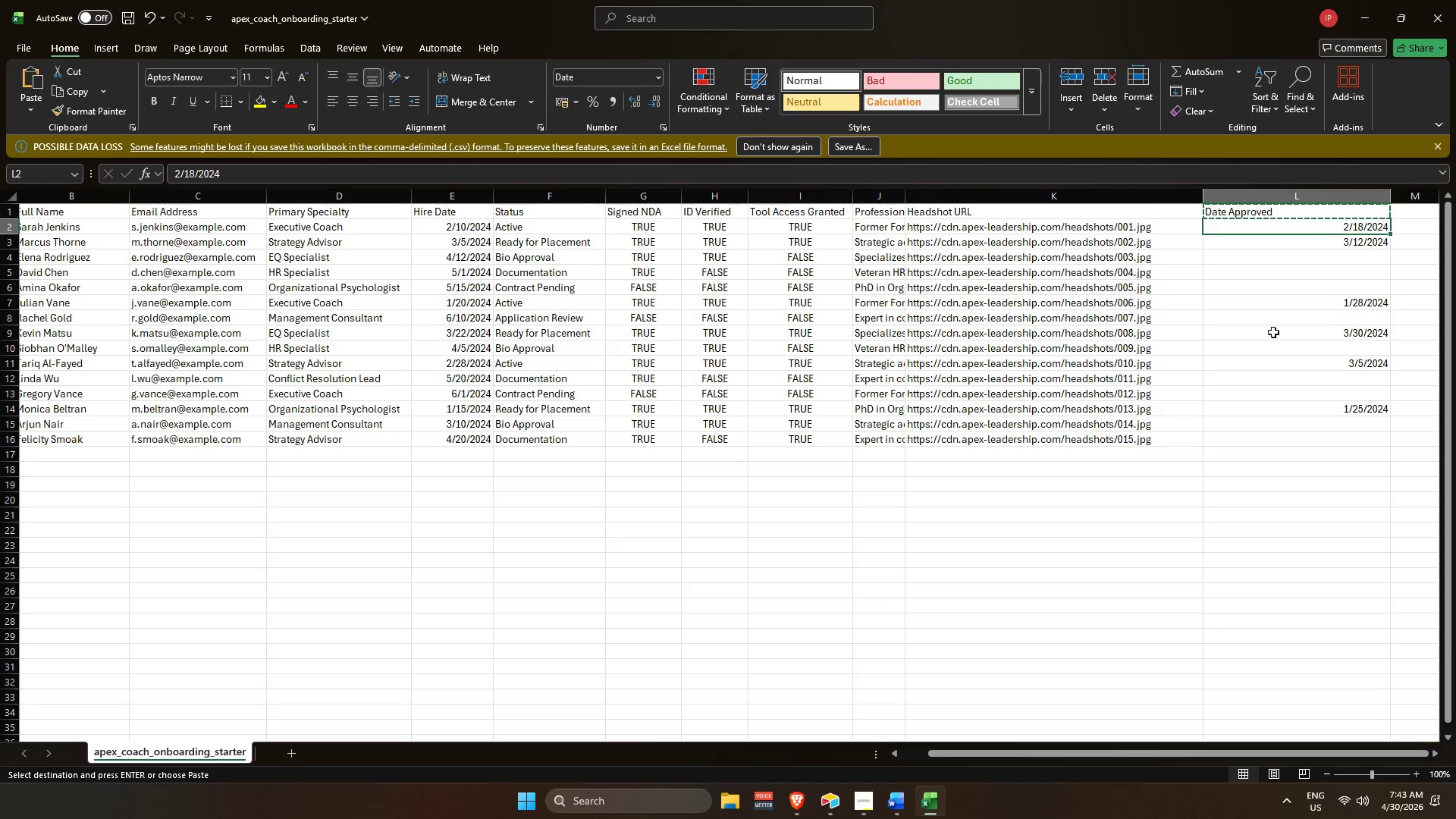 
key(Control+C)
 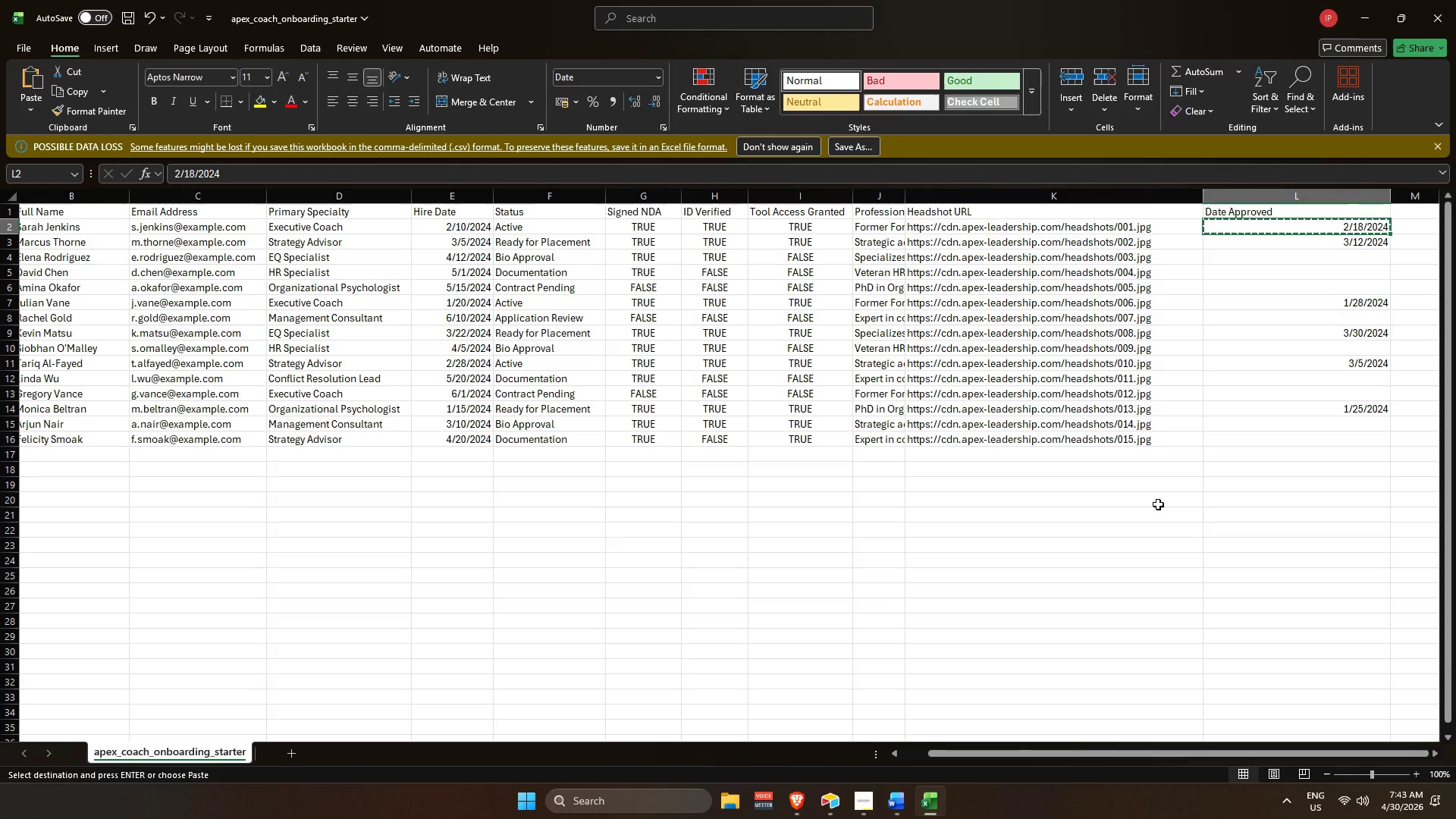 
key(Alt+AltLeft)
 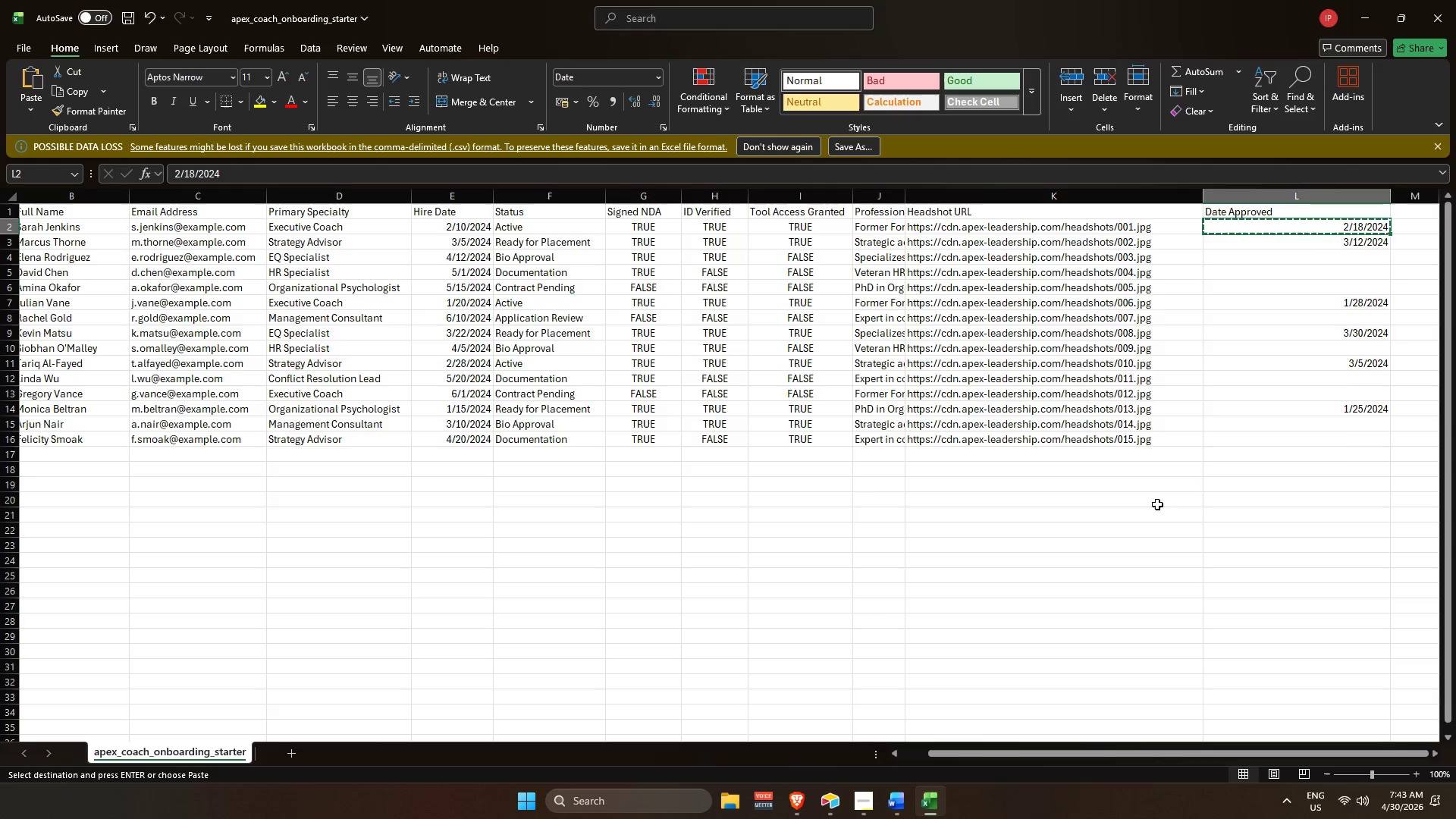 
key(Alt+Tab)
 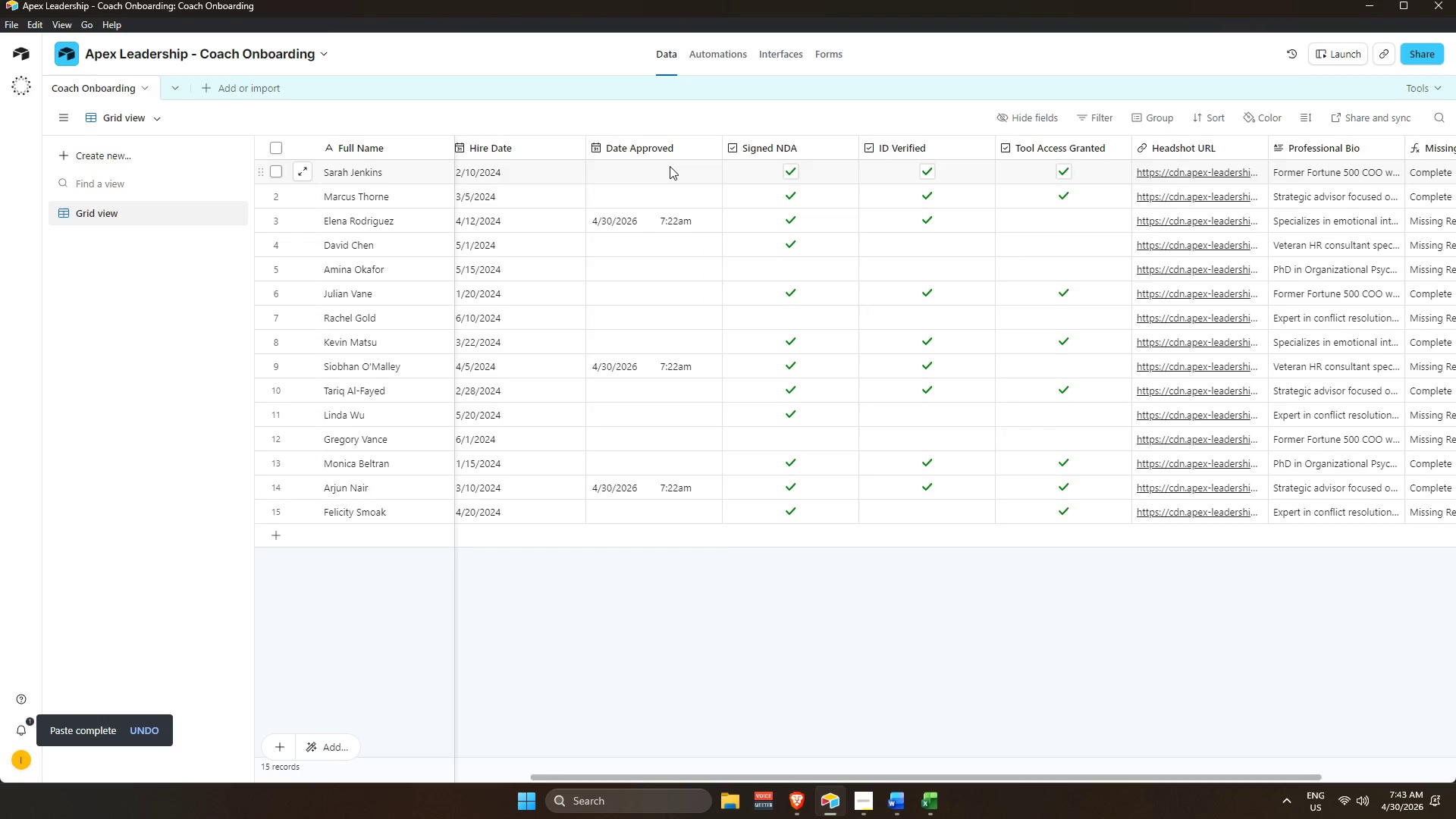 
key(Control+V)
 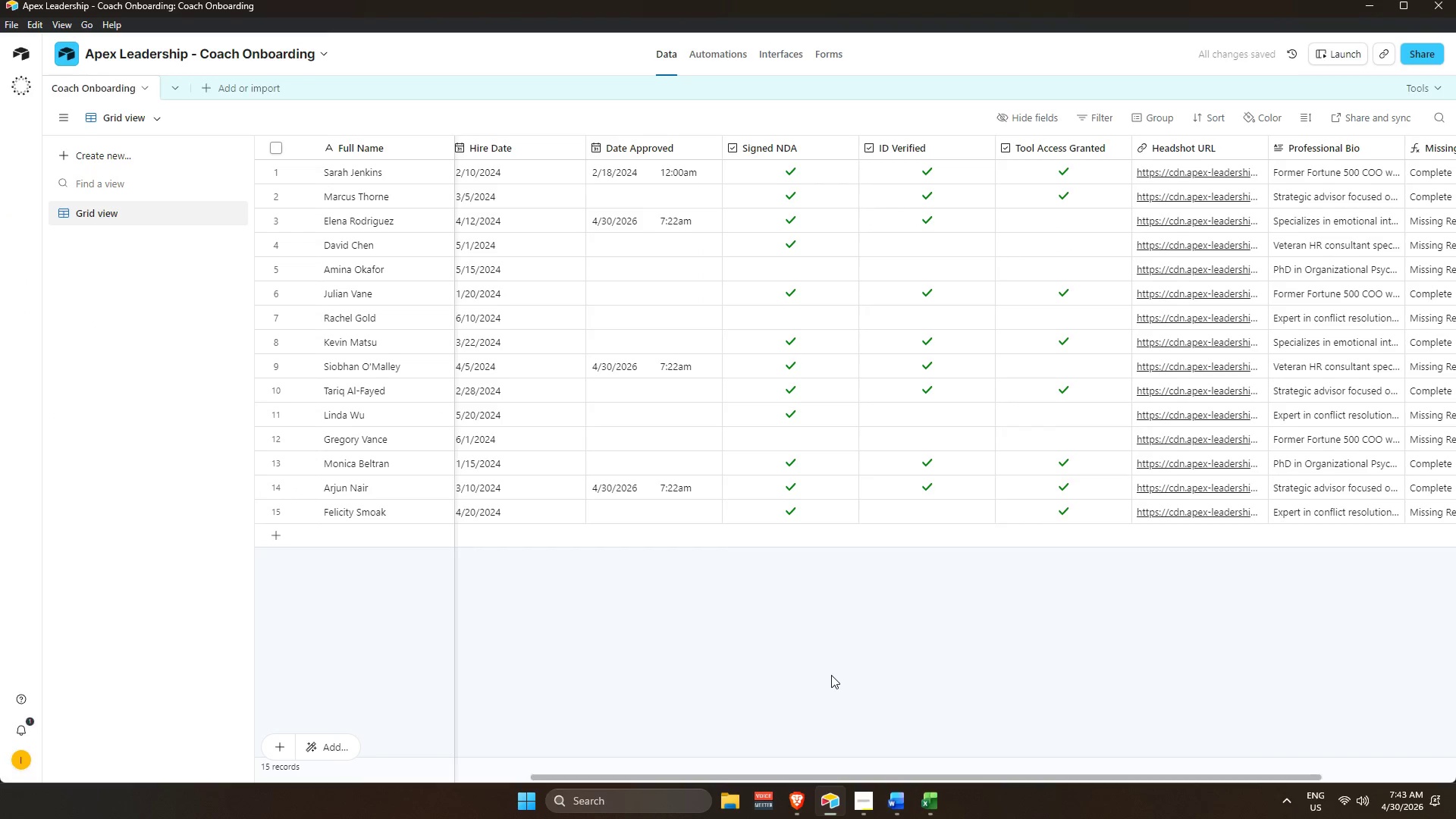 
key(Alt+AltLeft)
 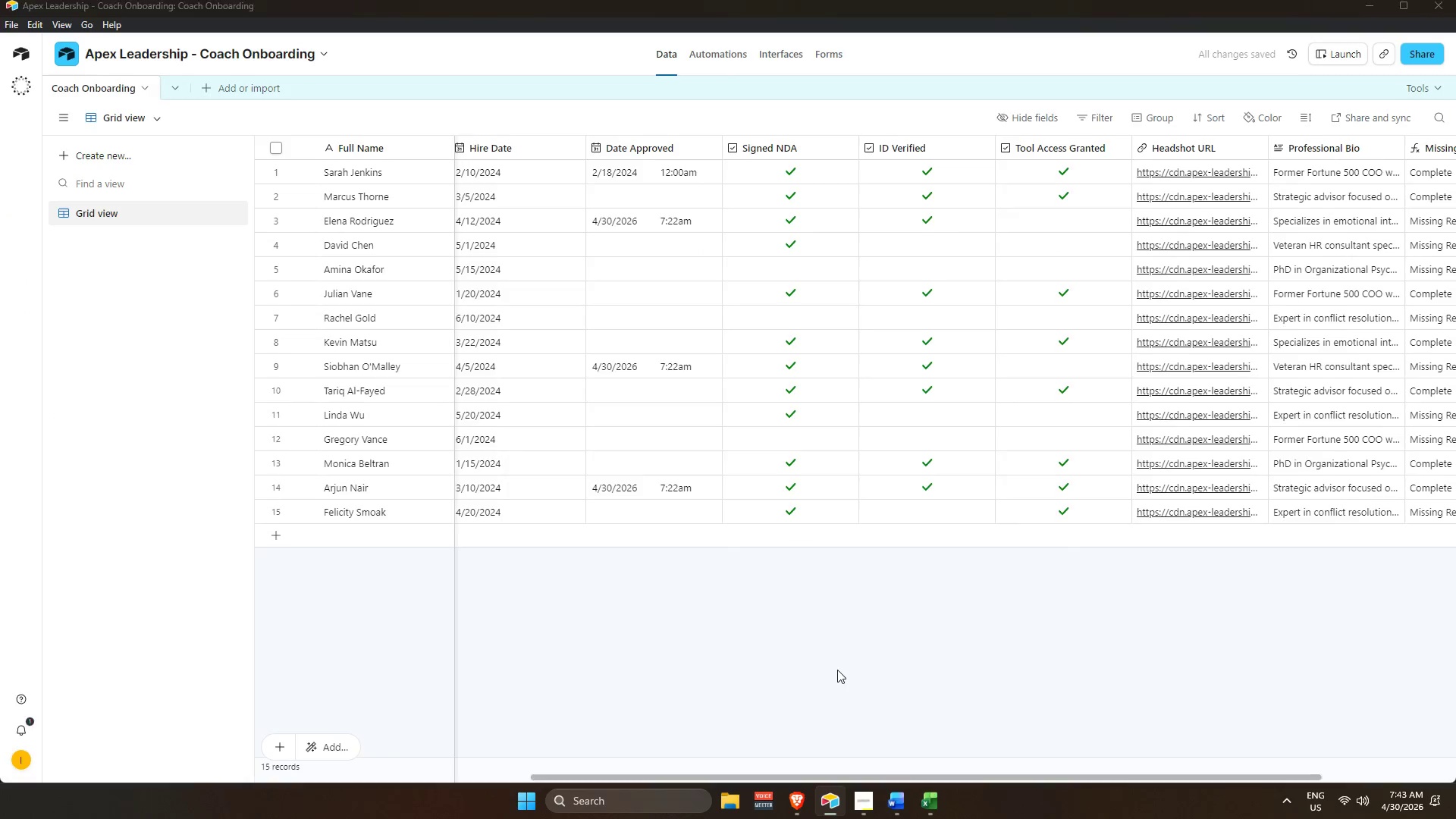 
key(Alt+Tab)
 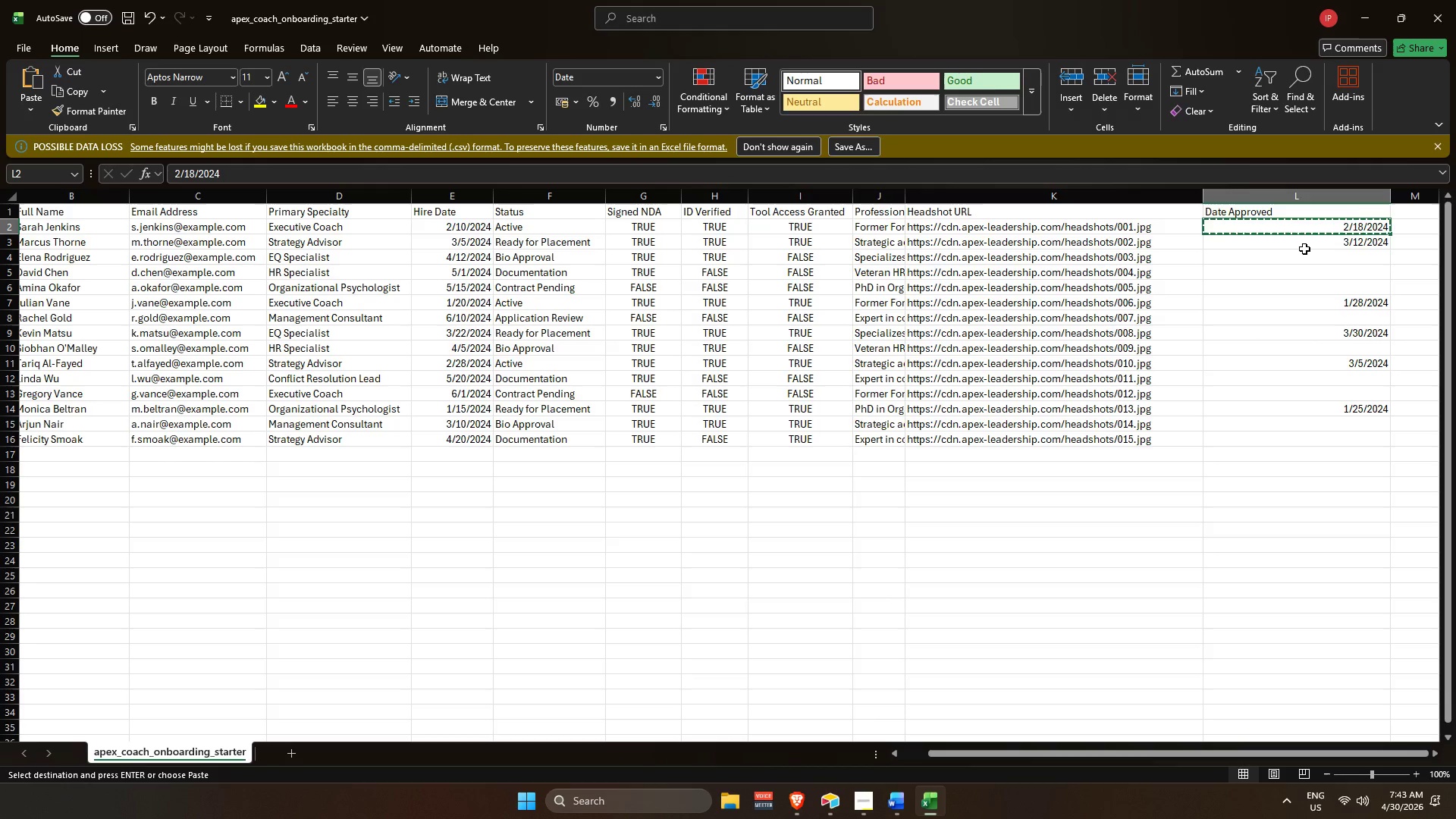 
left_click([1304, 249])
 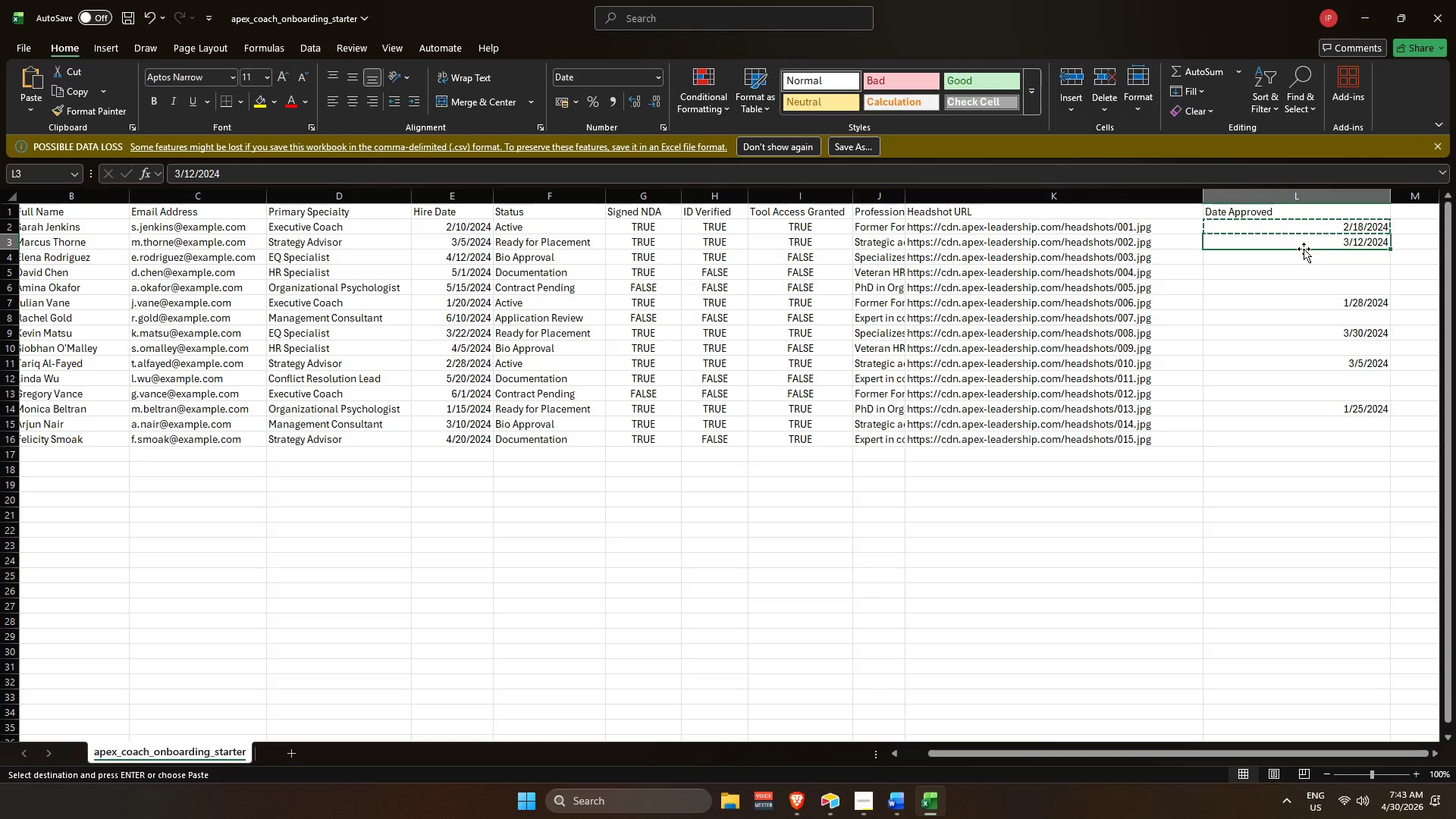 
key(Control+C)
 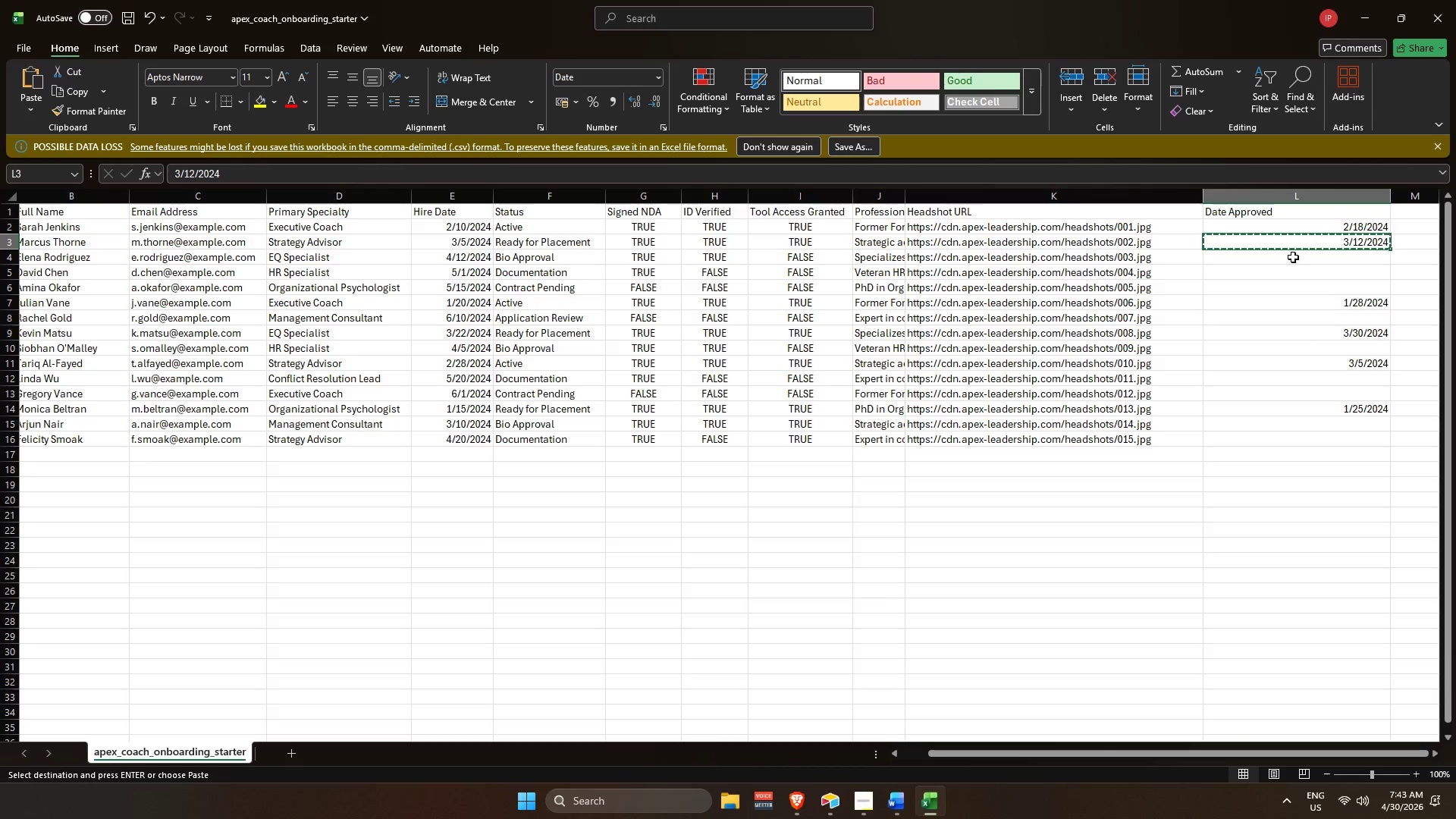 
key(Alt+AltLeft)
 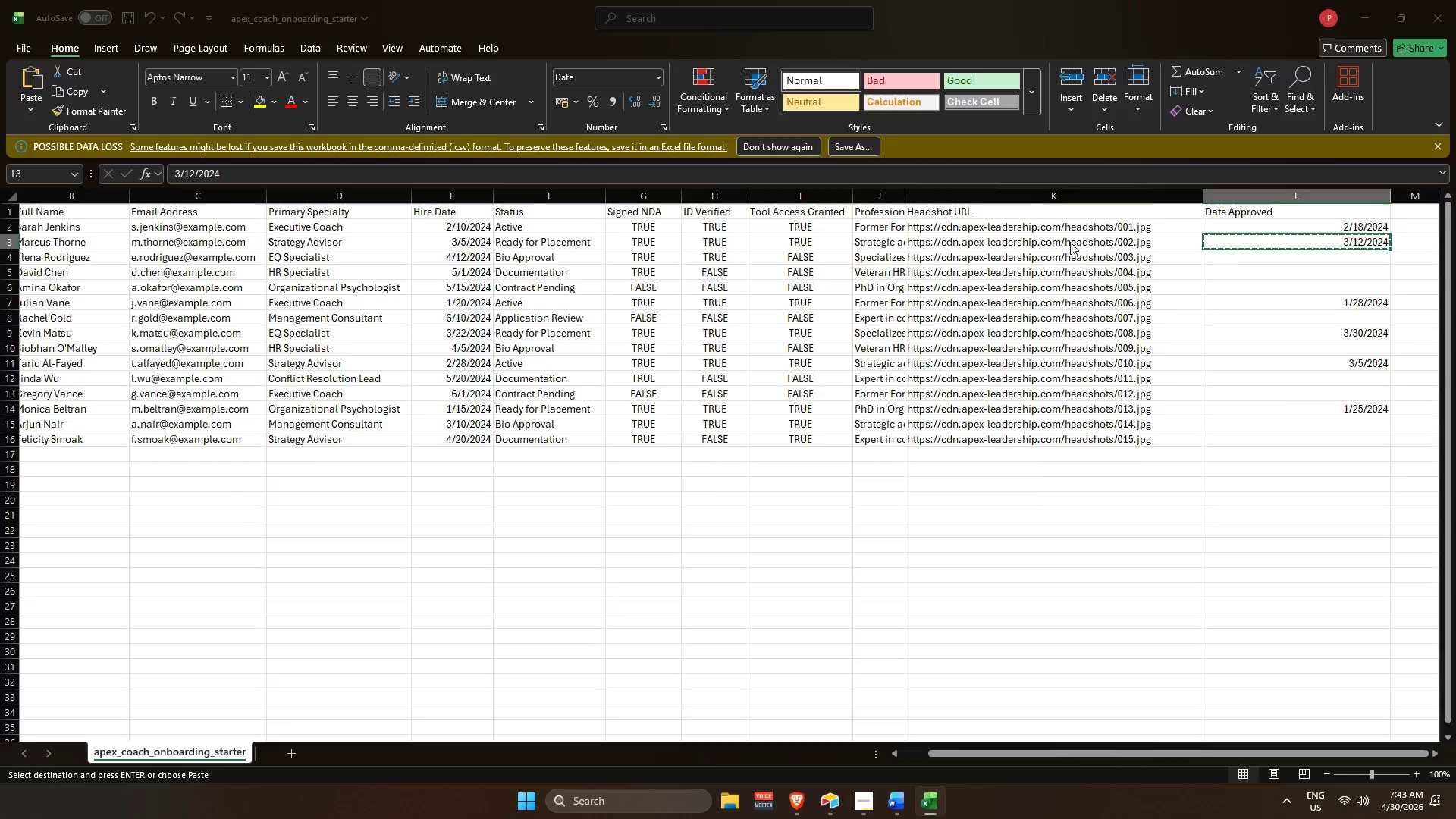 
key(Alt+Tab)
 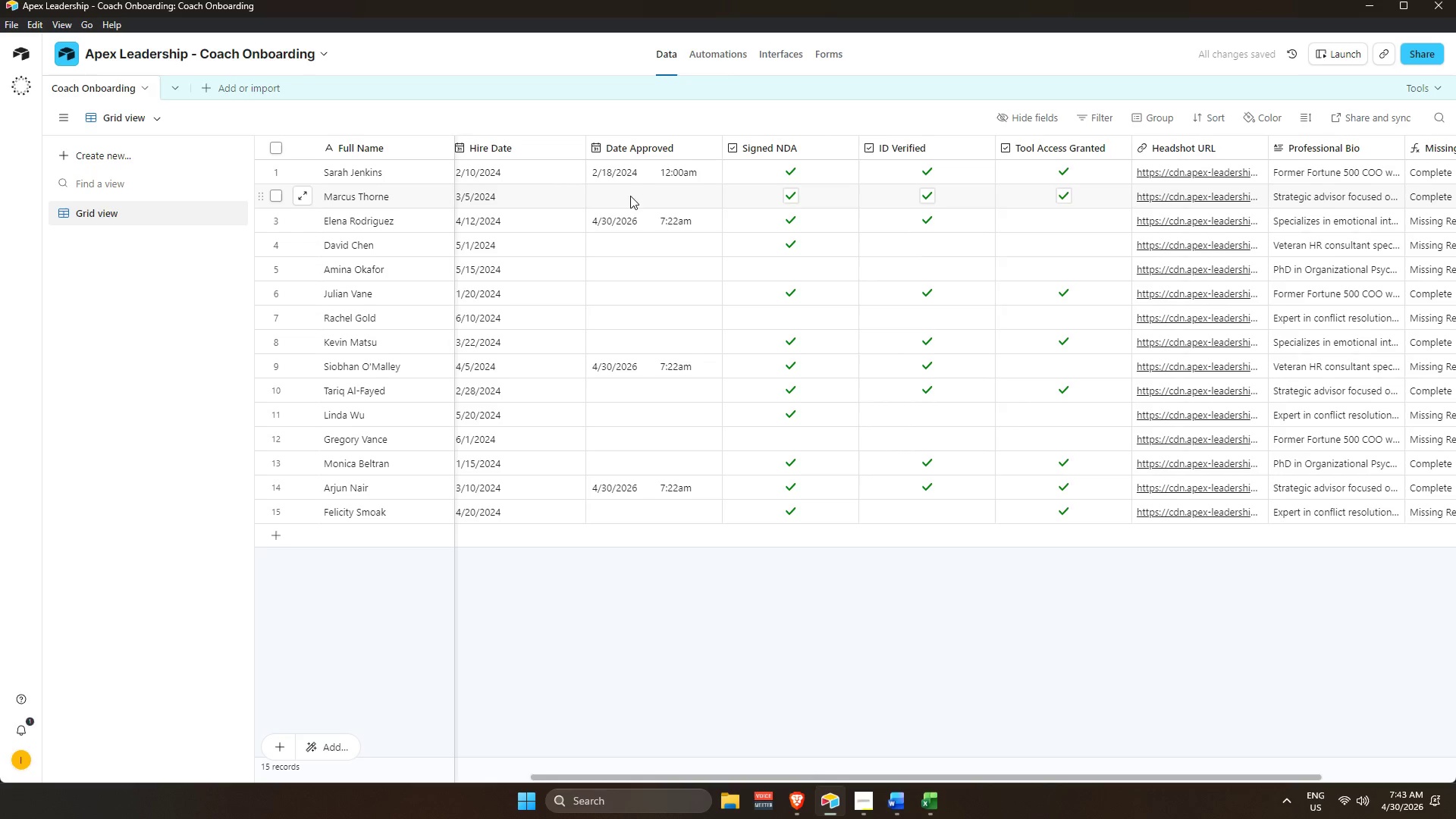 
left_click([634, 202])
 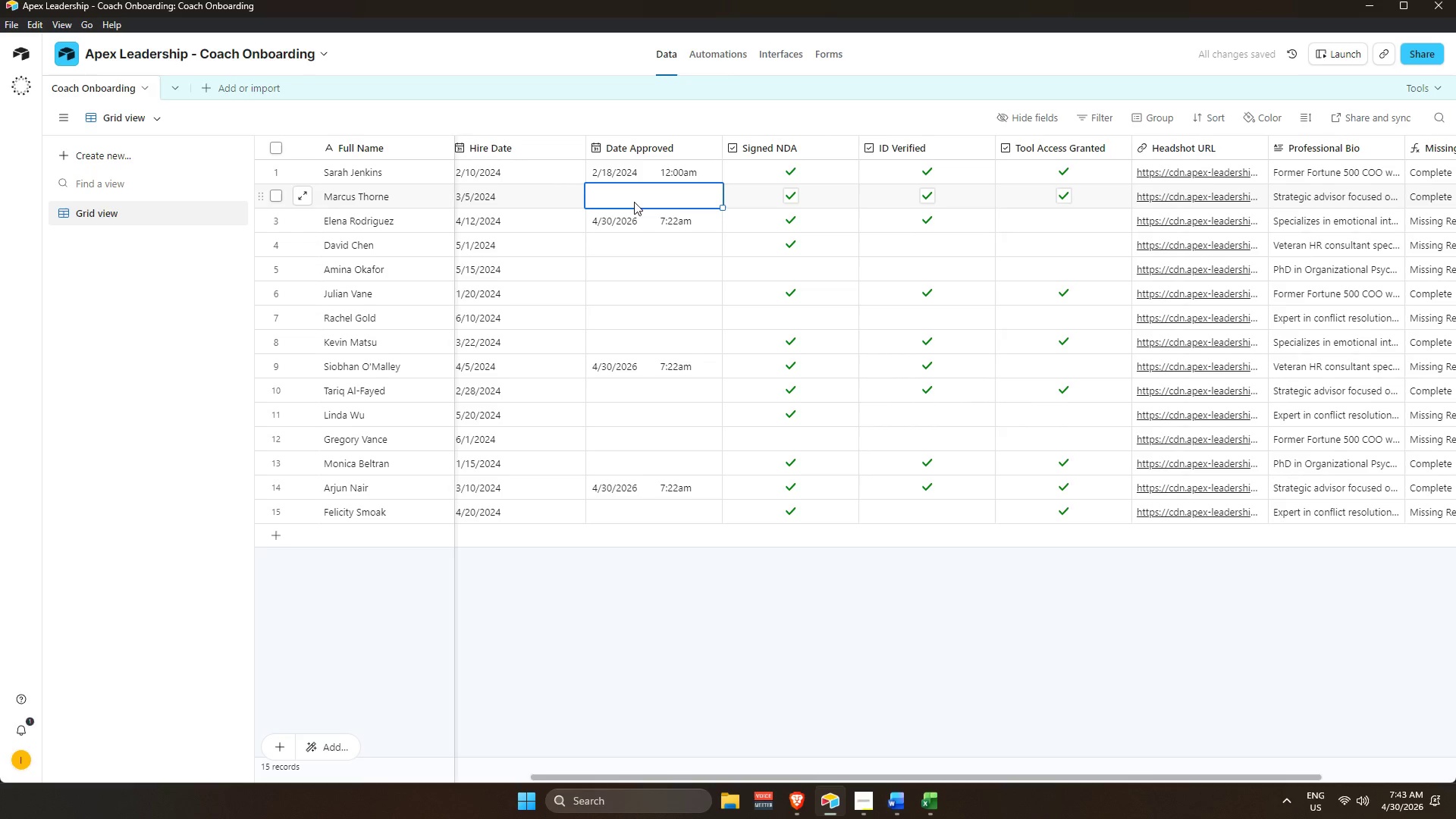 
key(Control+V)
 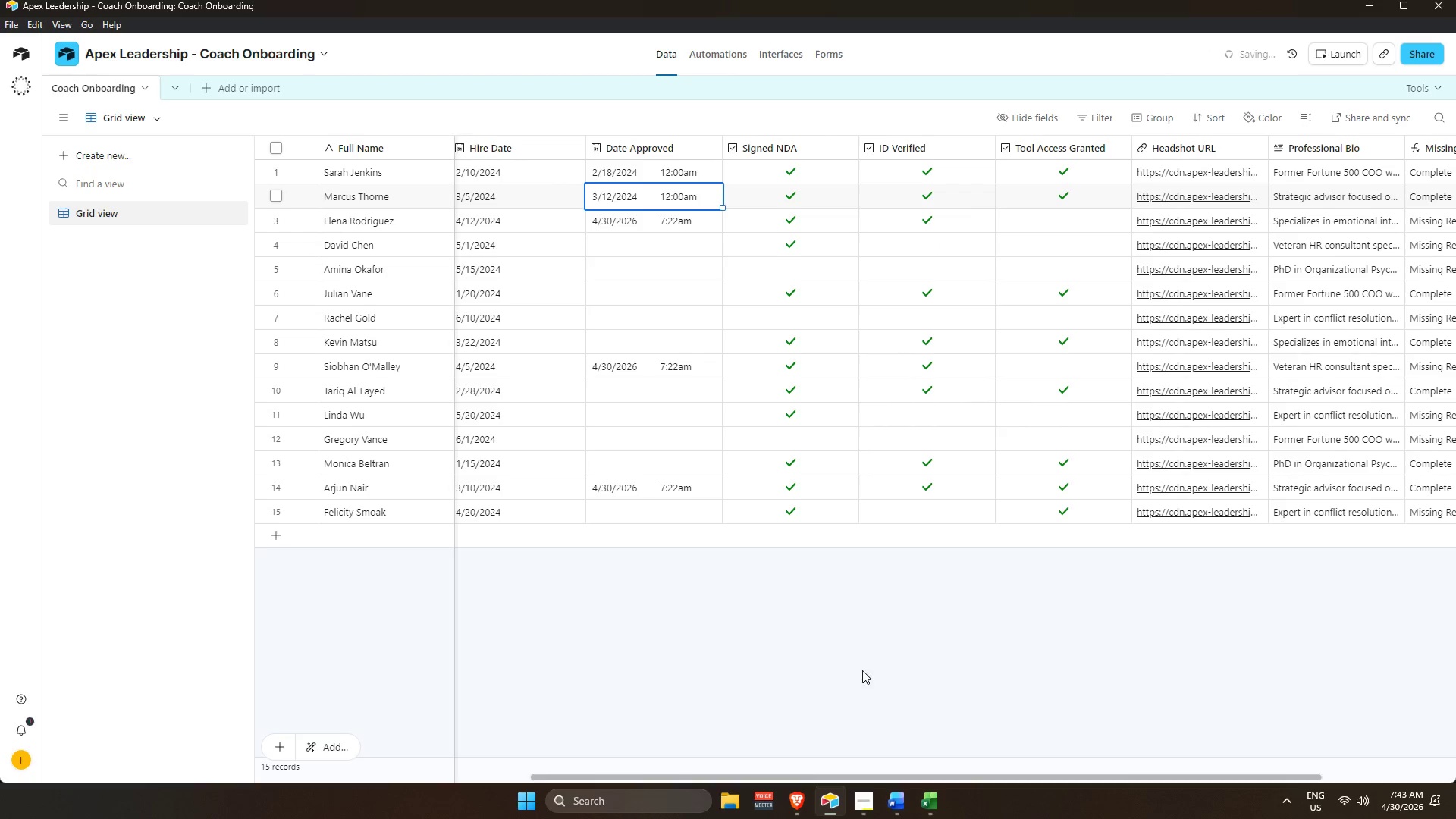 
left_click([861, 639])
 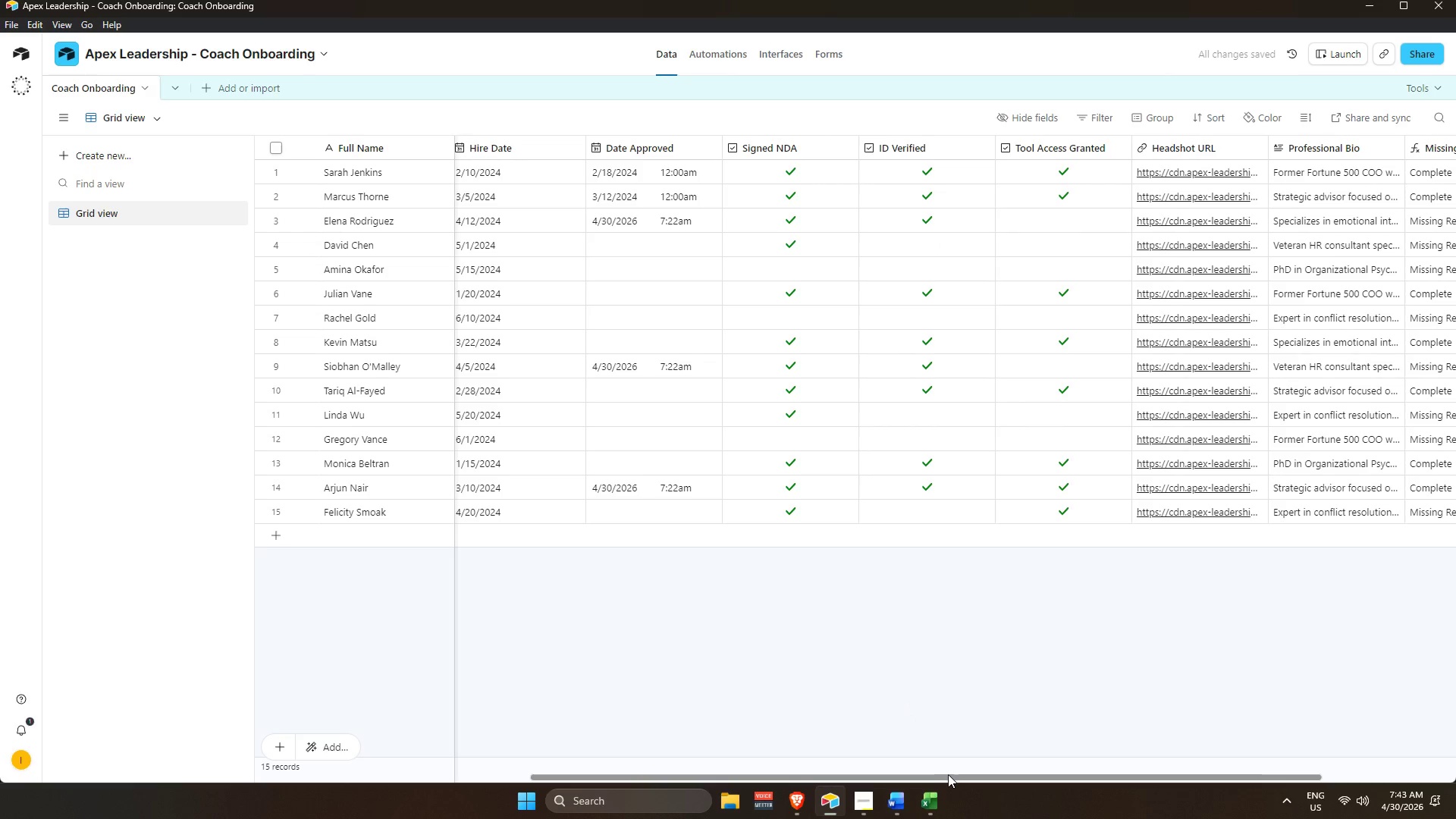 
left_click_drag(start_coordinate=[952, 774], to_coordinate=[827, 777])
 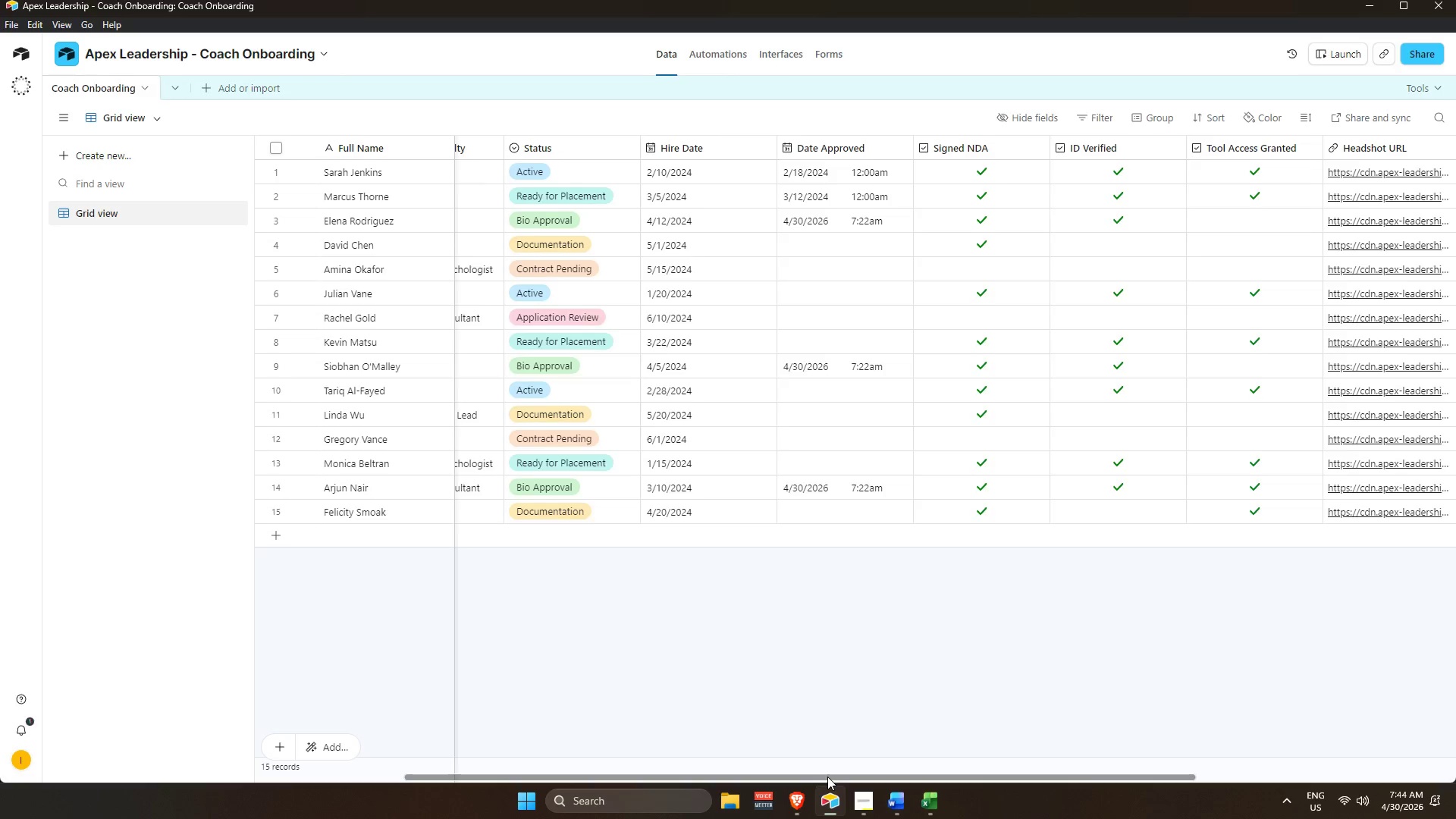 
key(Alt+AltLeft)
 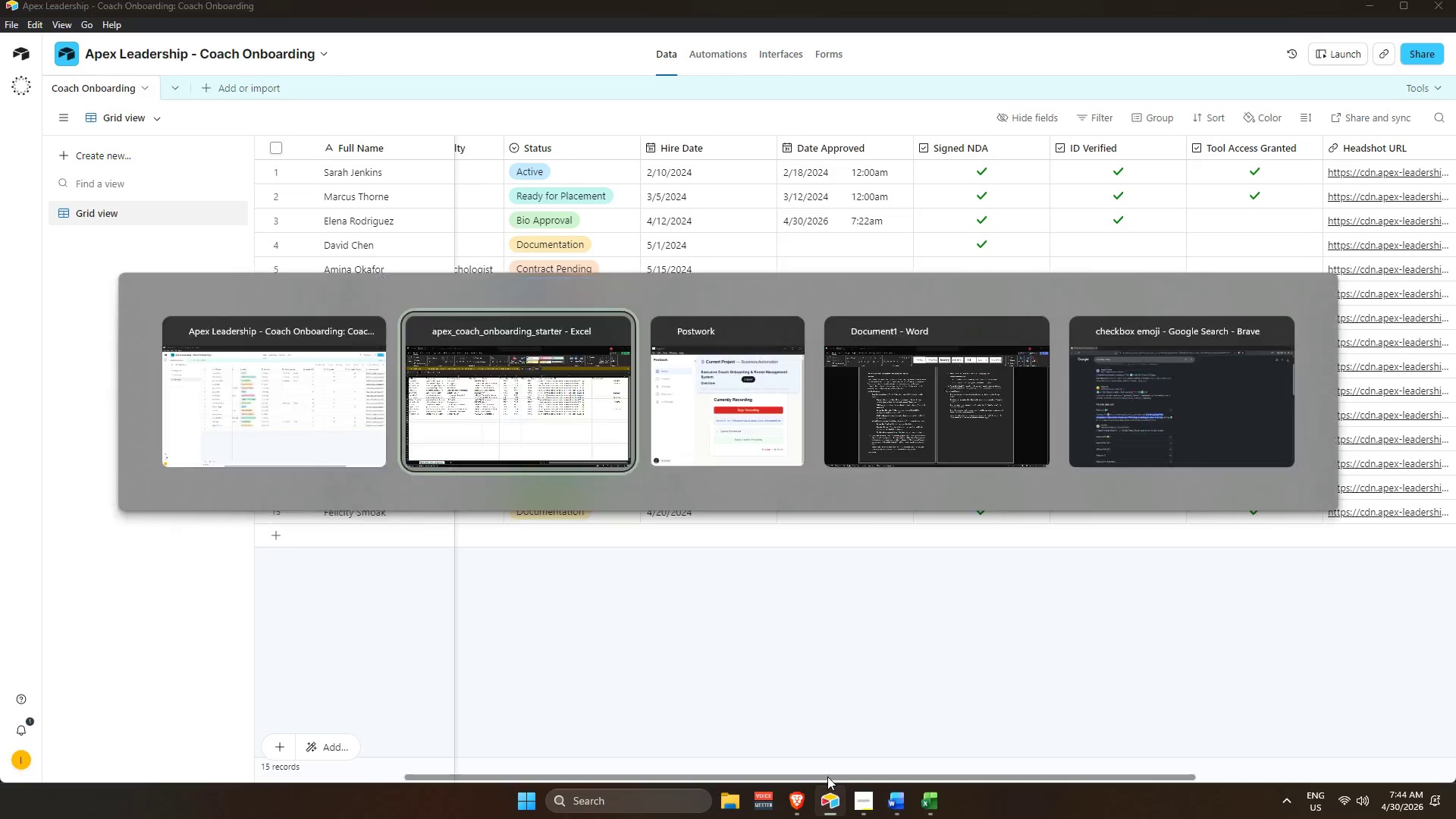 
key(Alt+Tab)
 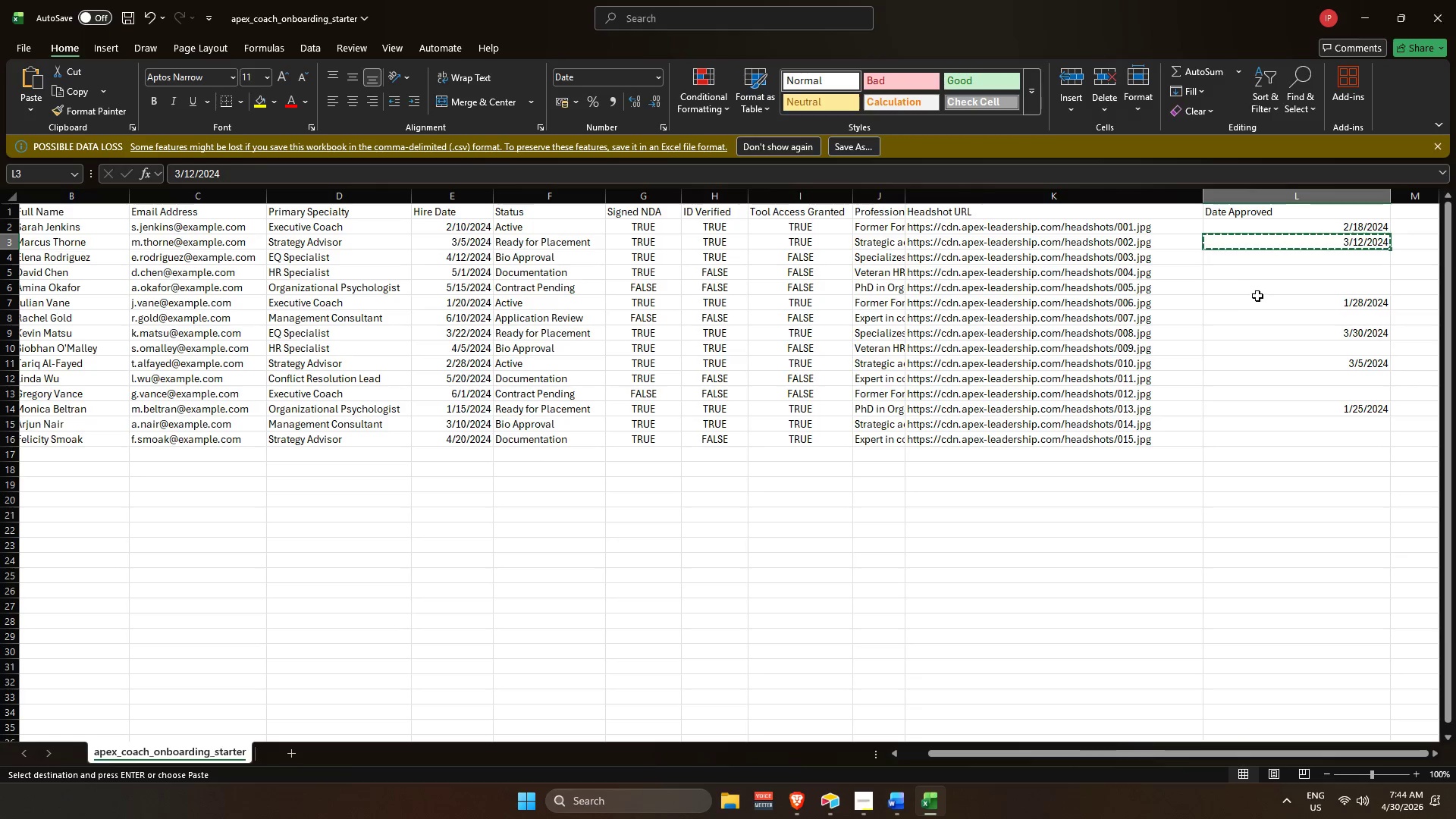 
left_click([1270, 296])
 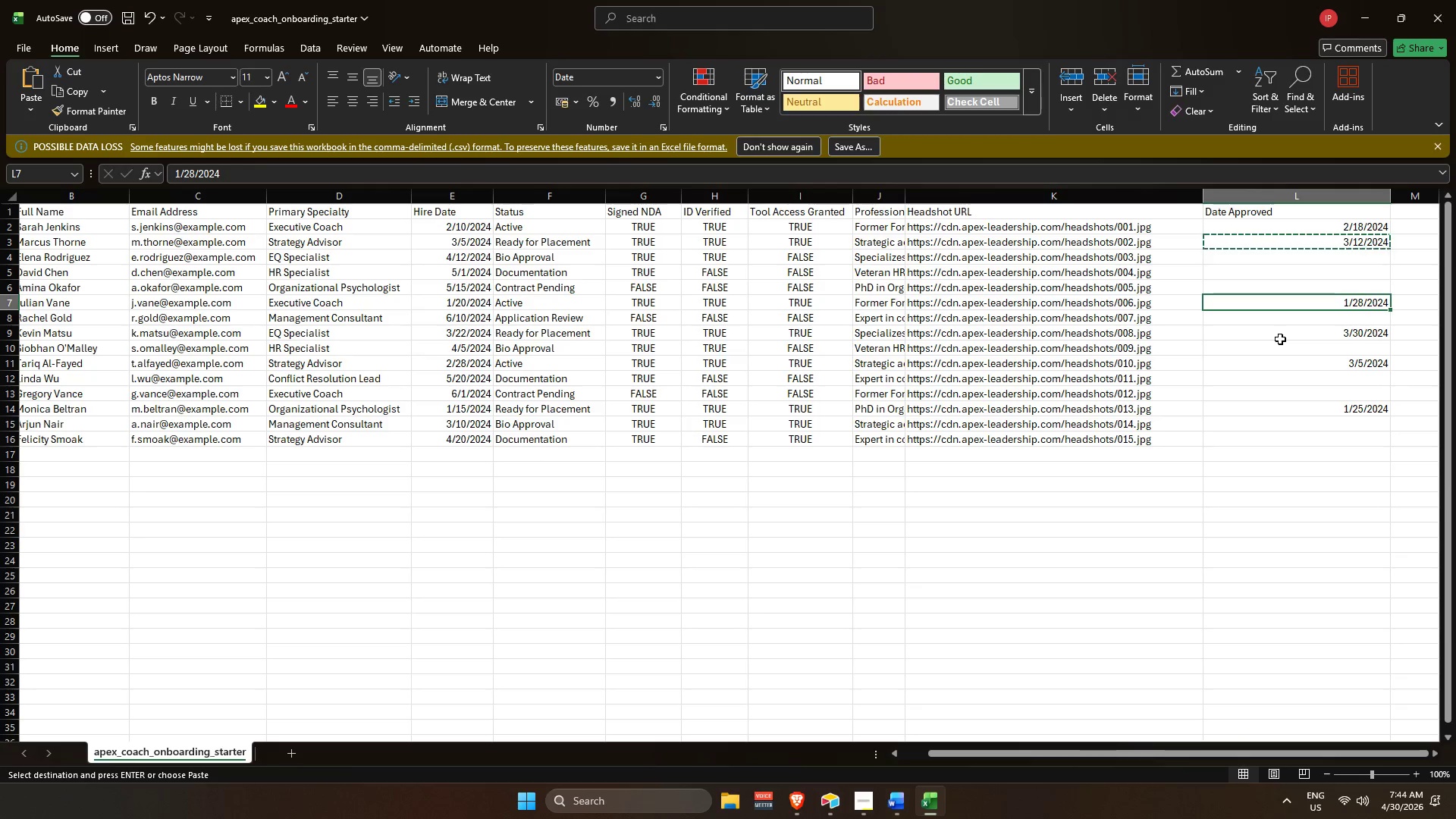 
key(Alt+AltLeft)
 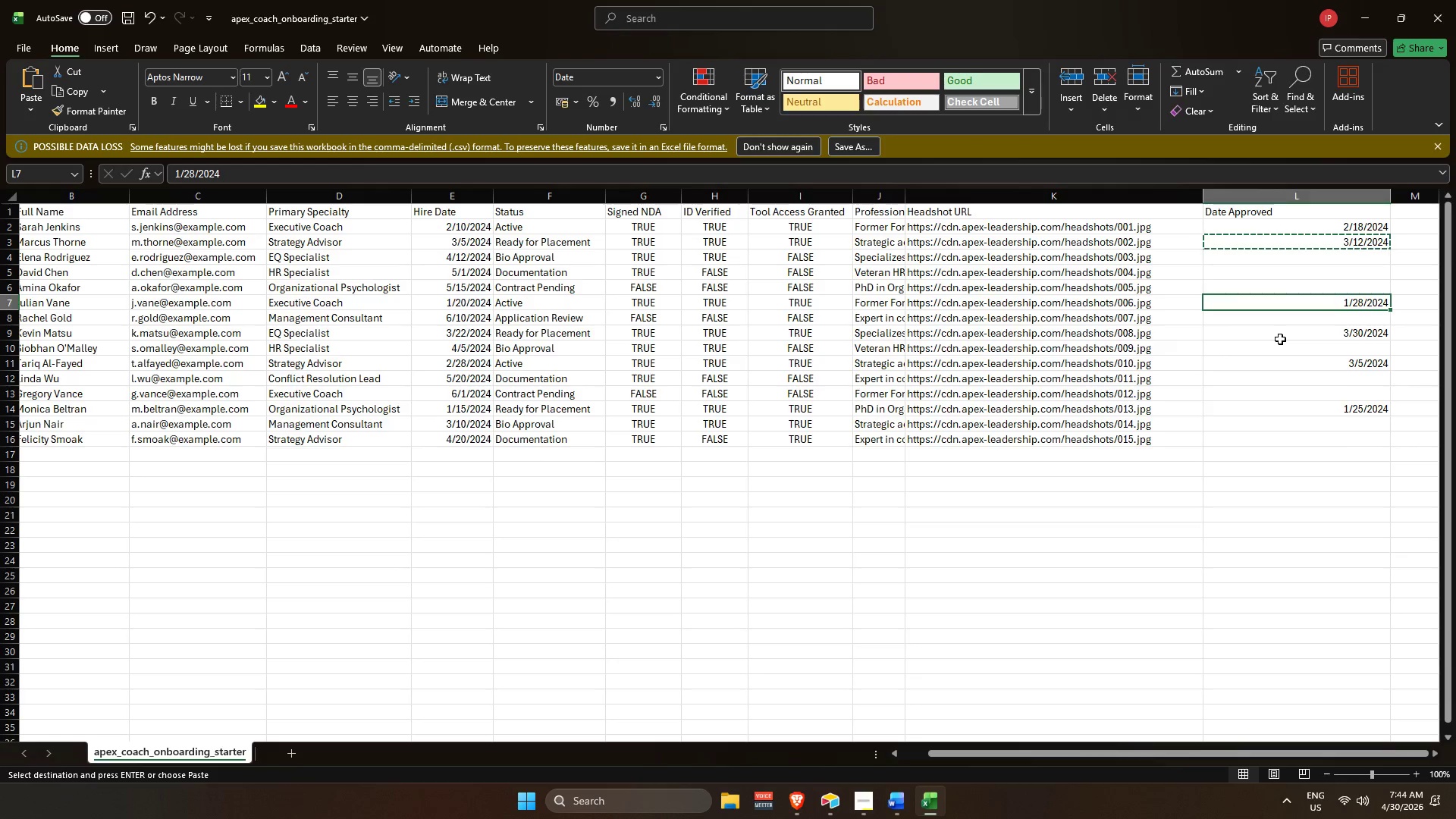 
key(Alt+Tab)
 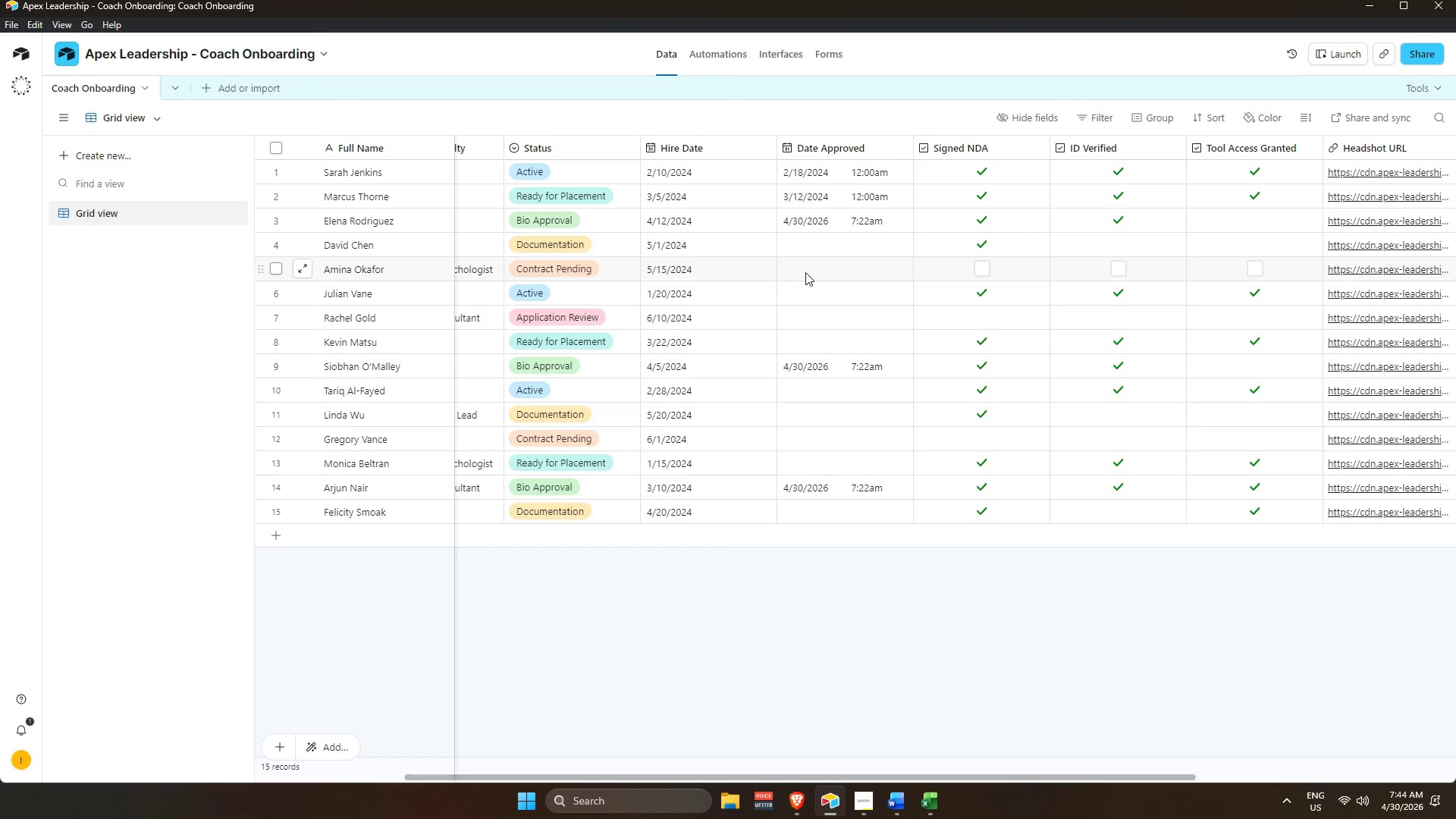 
key(Alt+AltLeft)
 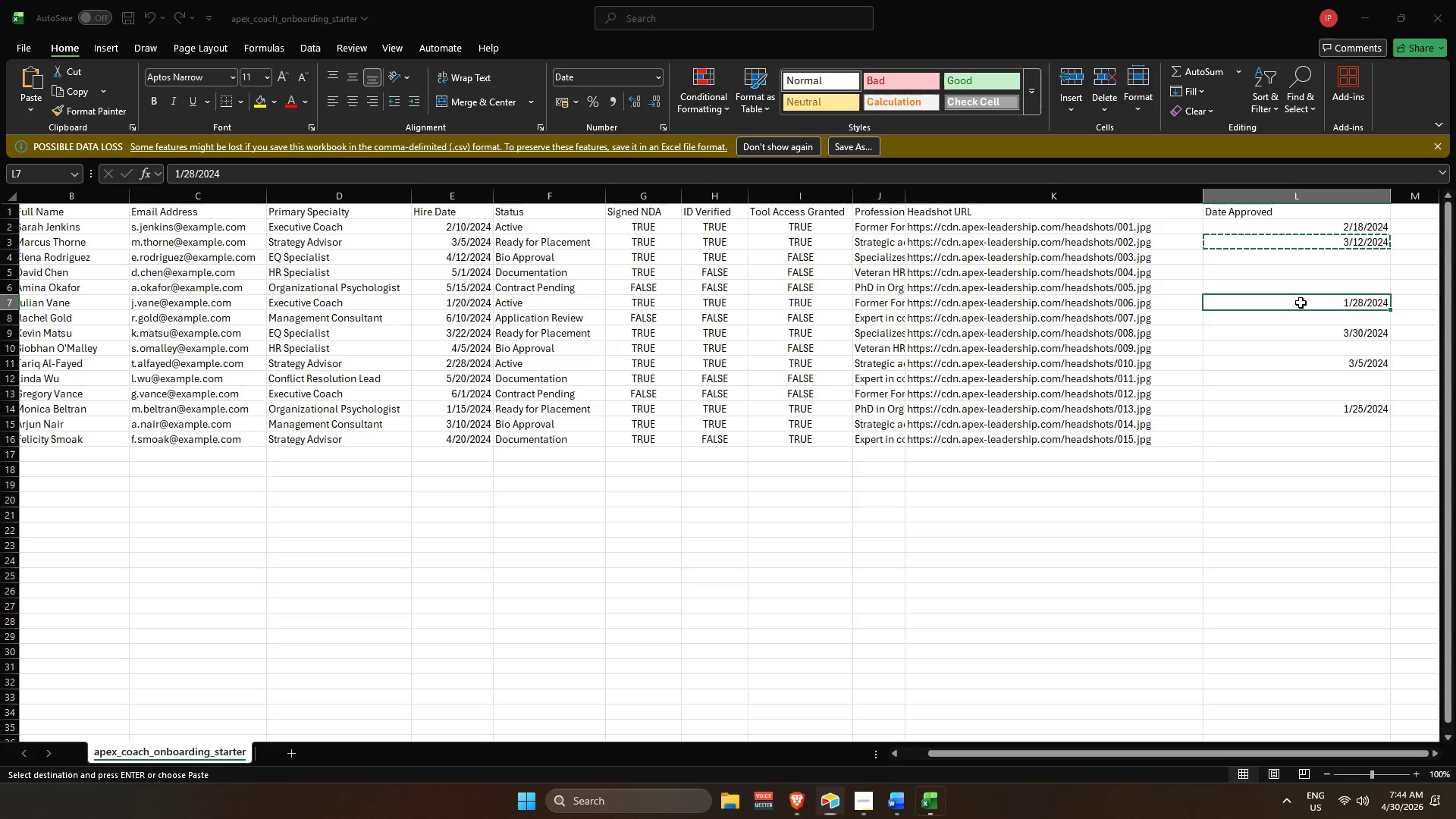 
key(Alt+Tab)
 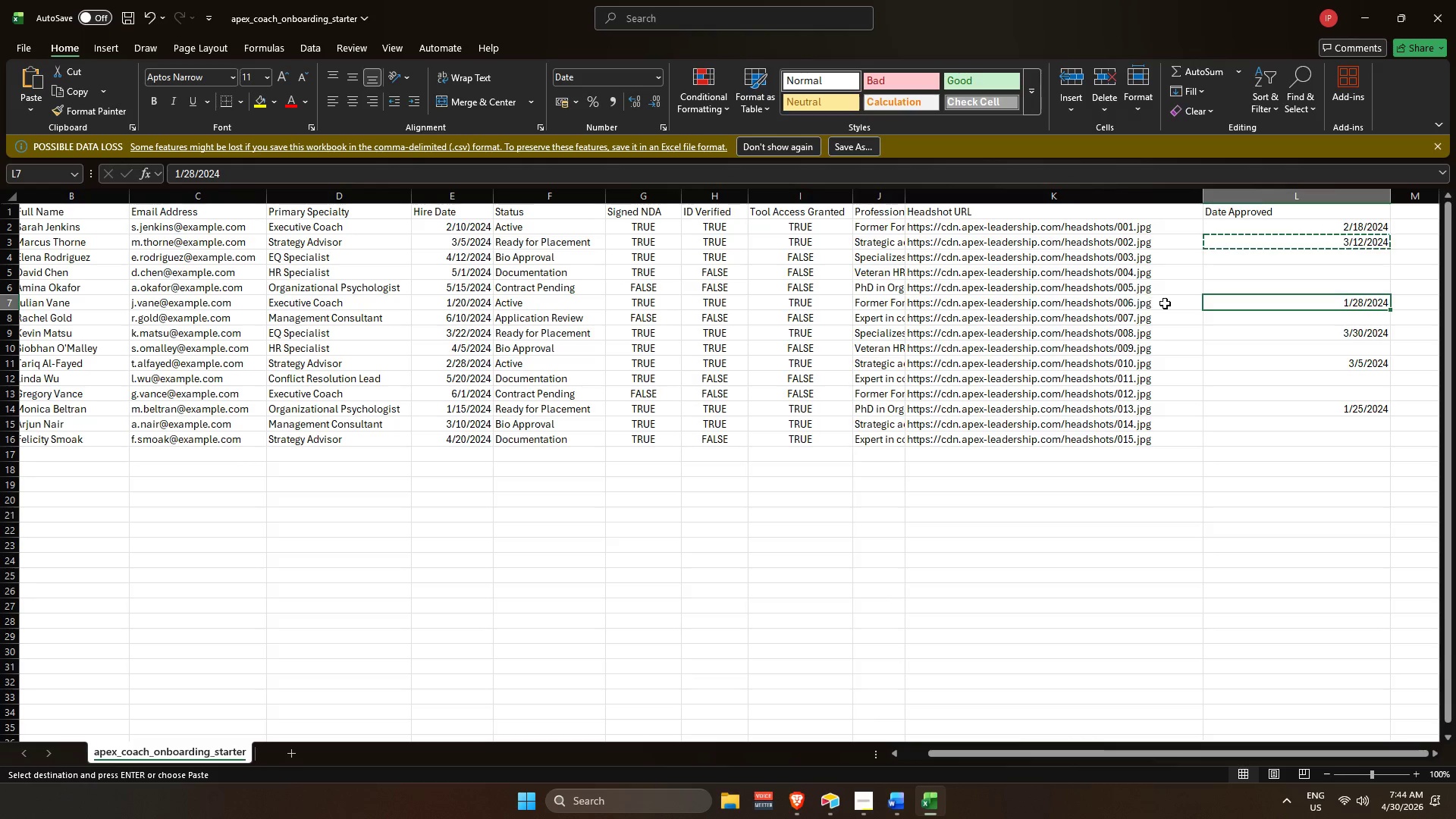 
key(Alt+AltLeft)
 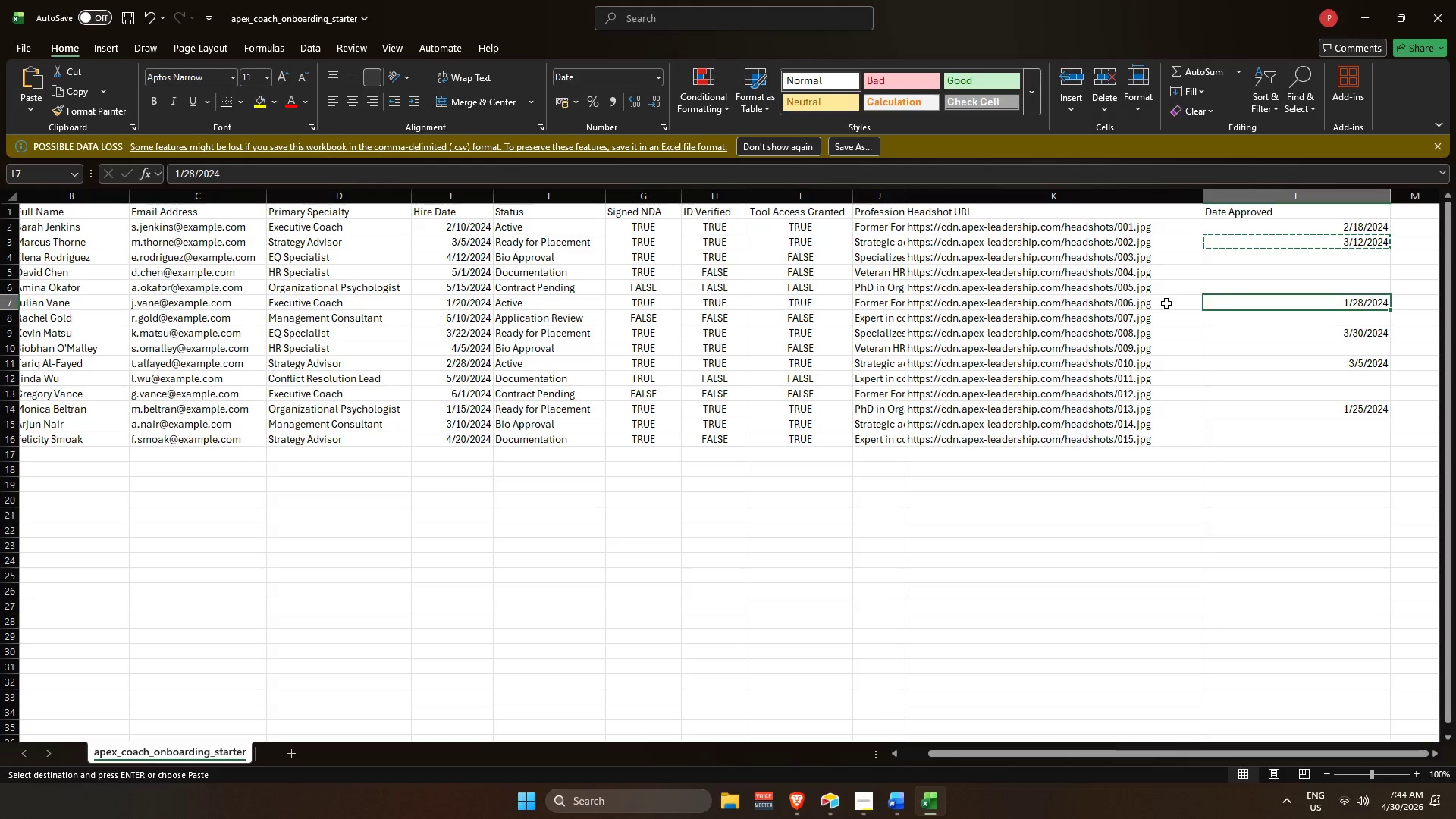 
key(Alt+Tab)
 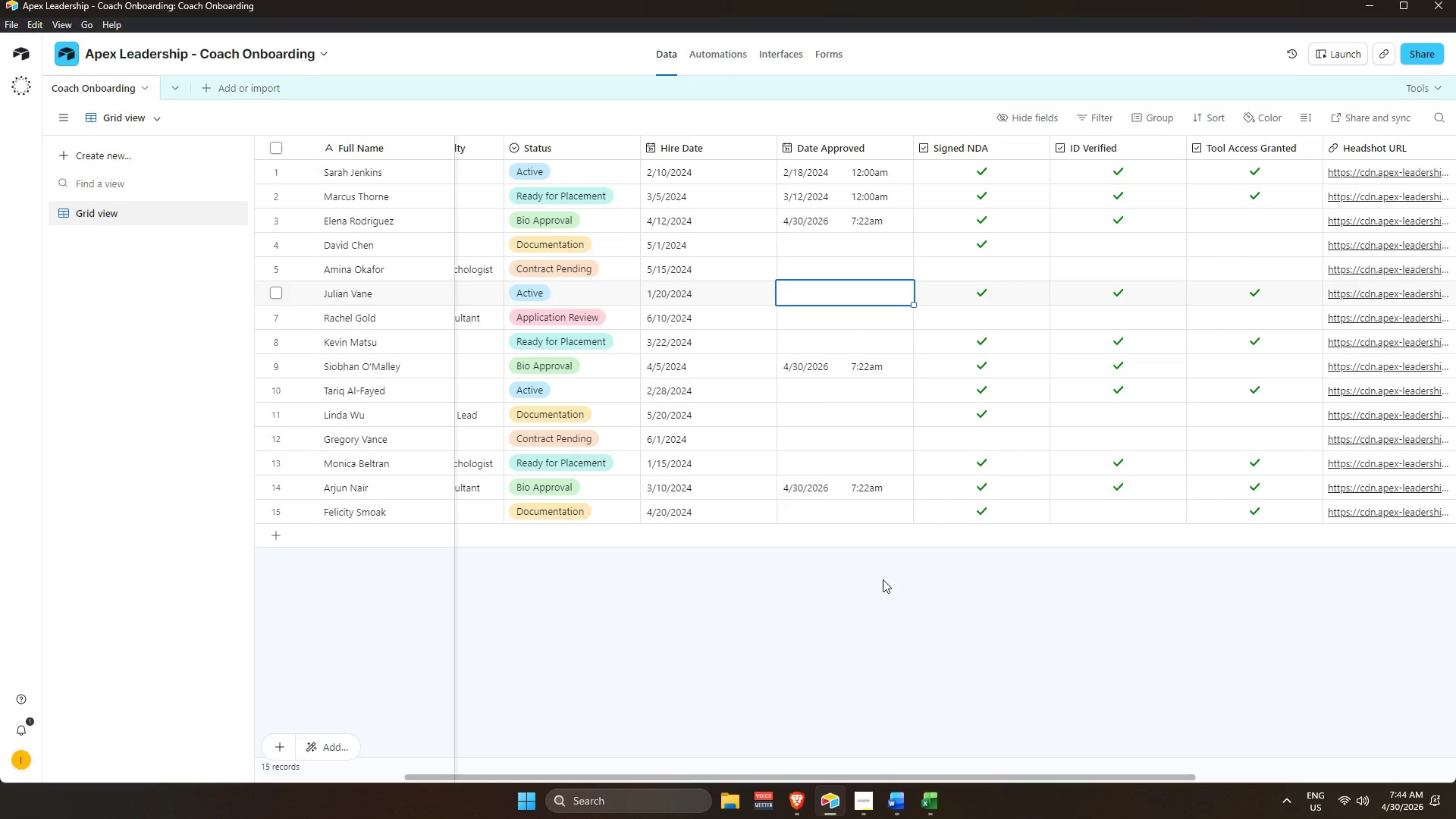 
wait(6.8)
 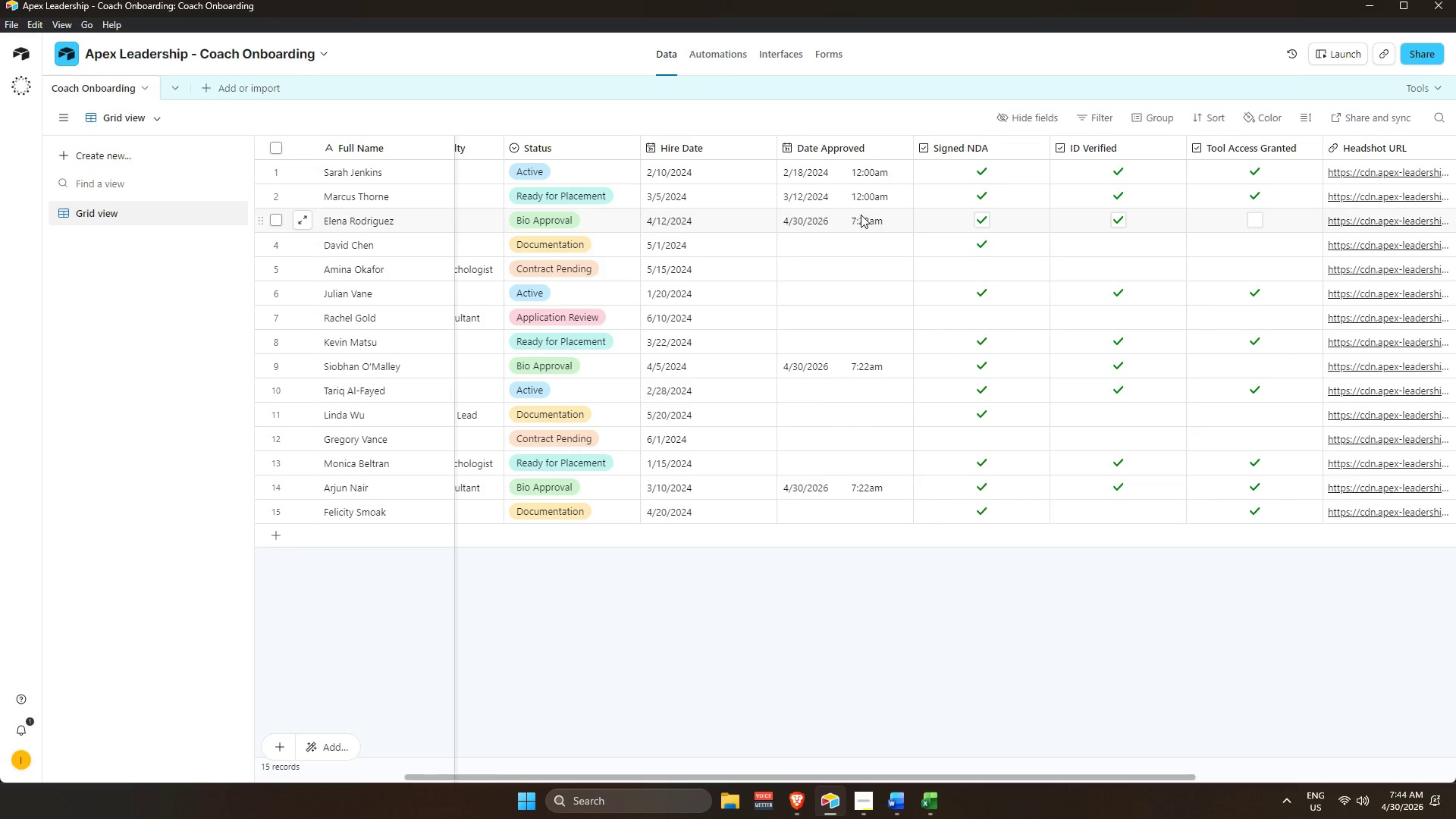 
key(Alt+Tab)
 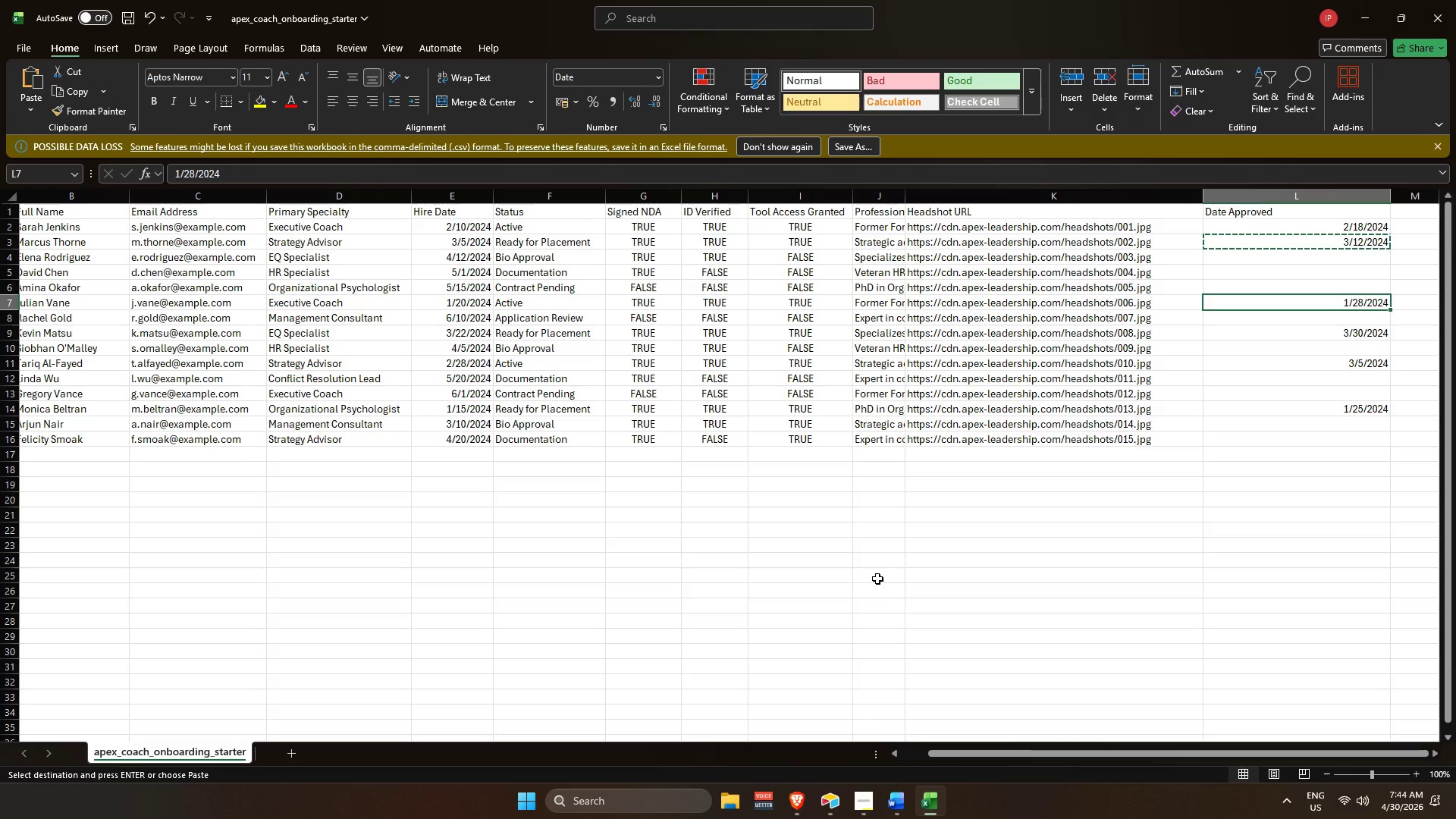 
key(Control+C)
 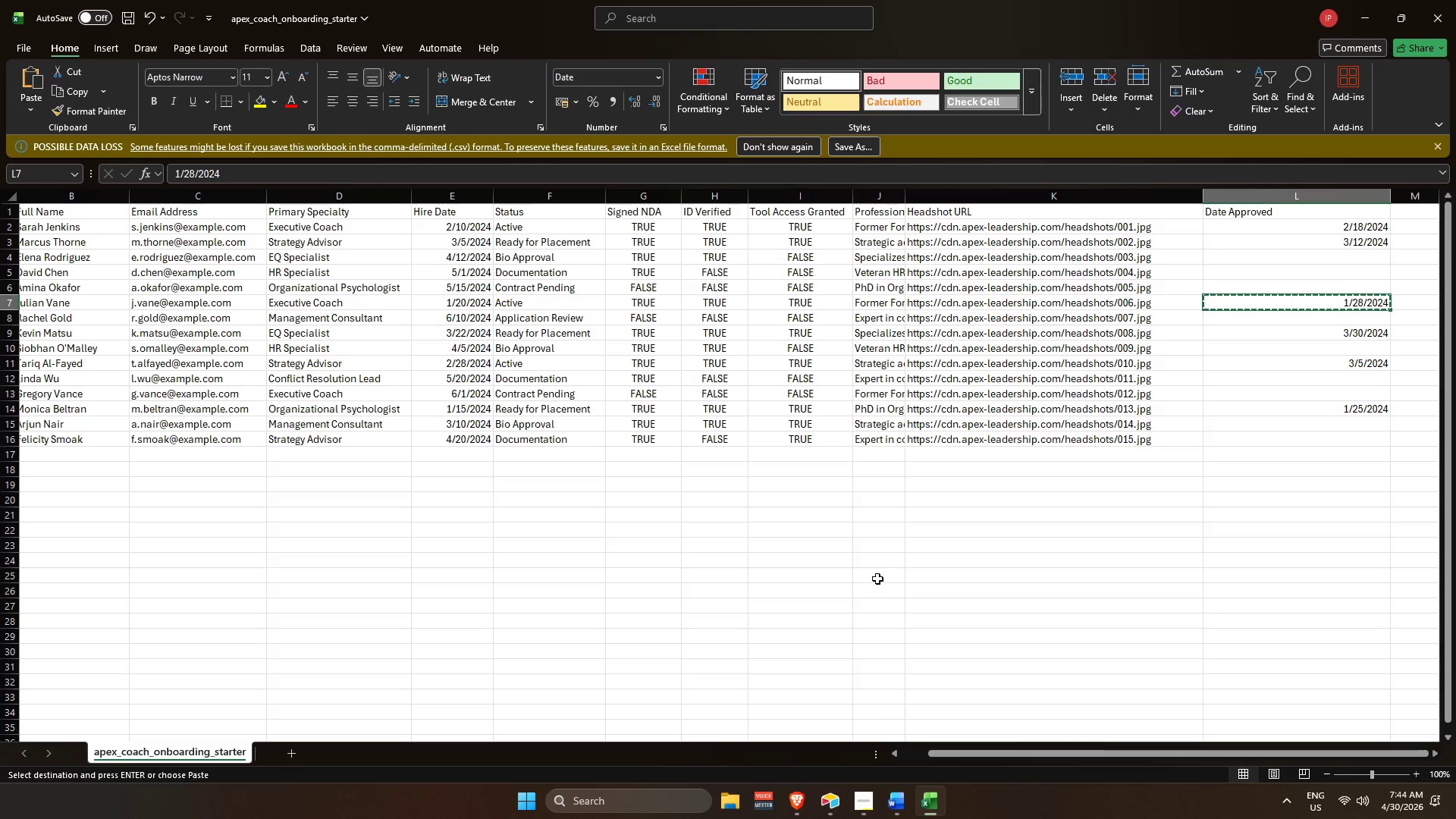 
key(Alt+AltLeft)
 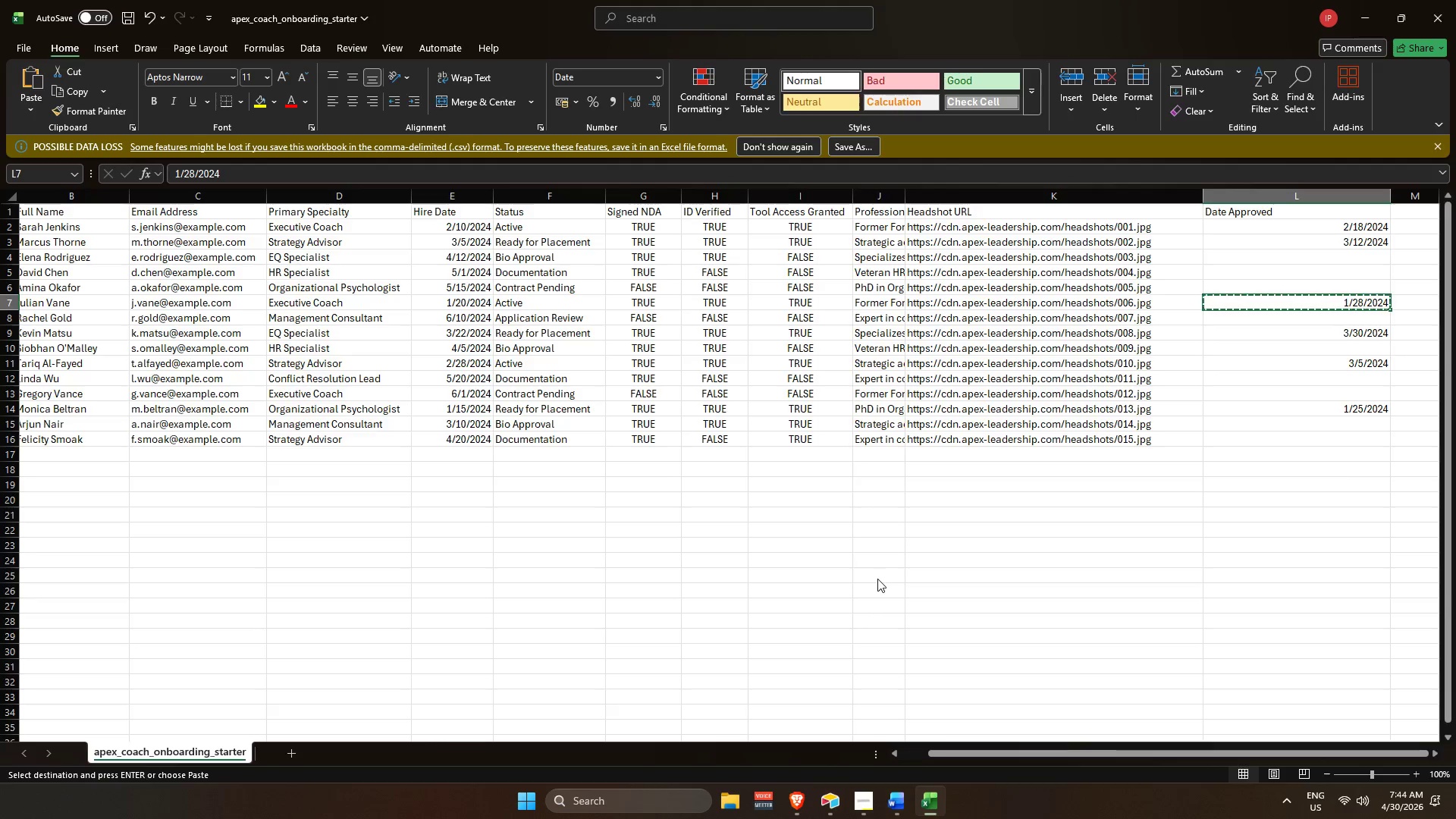 
key(Alt+Tab)
 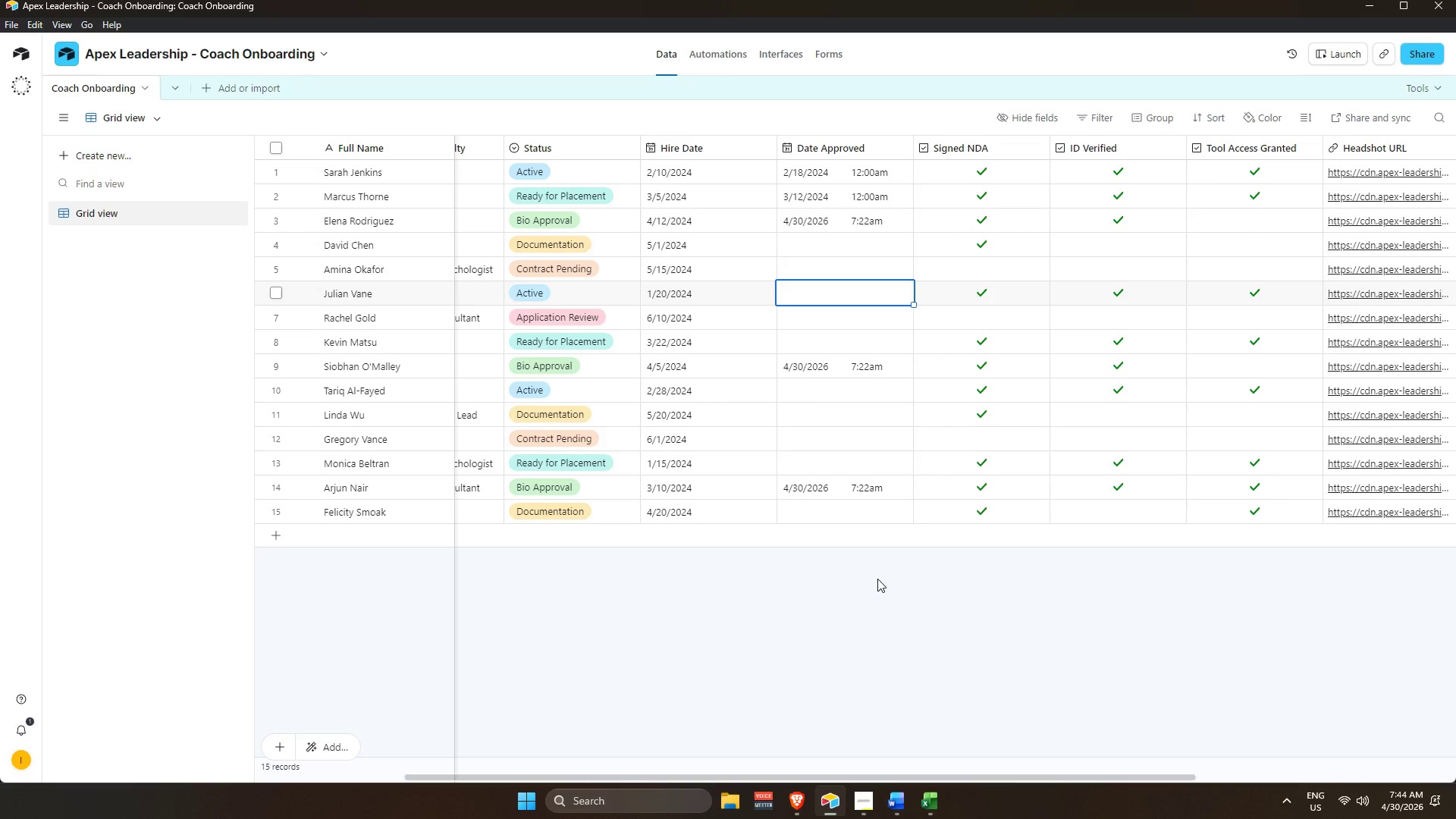 
key(Control+V)
 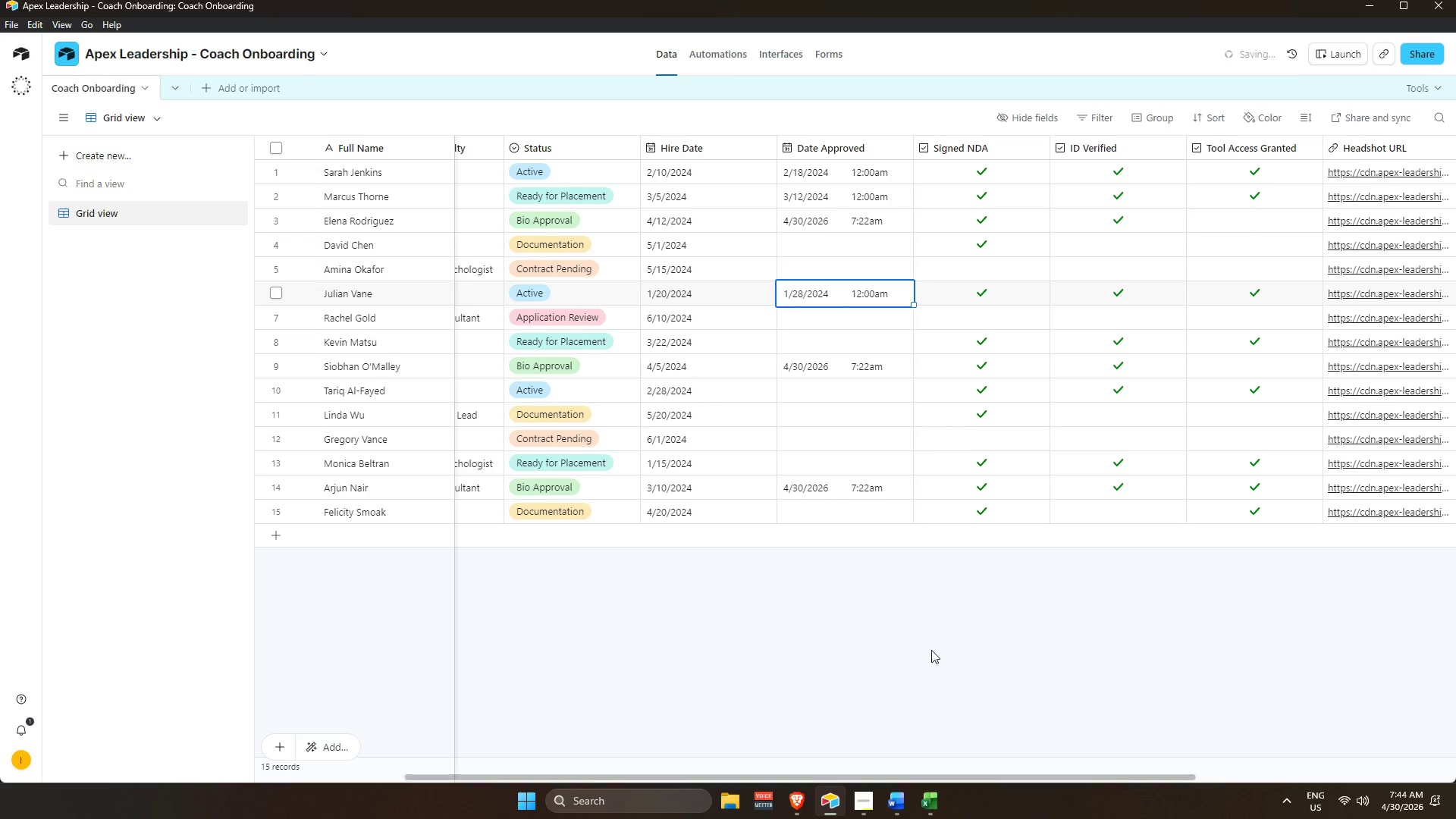 
left_click([938, 658])
 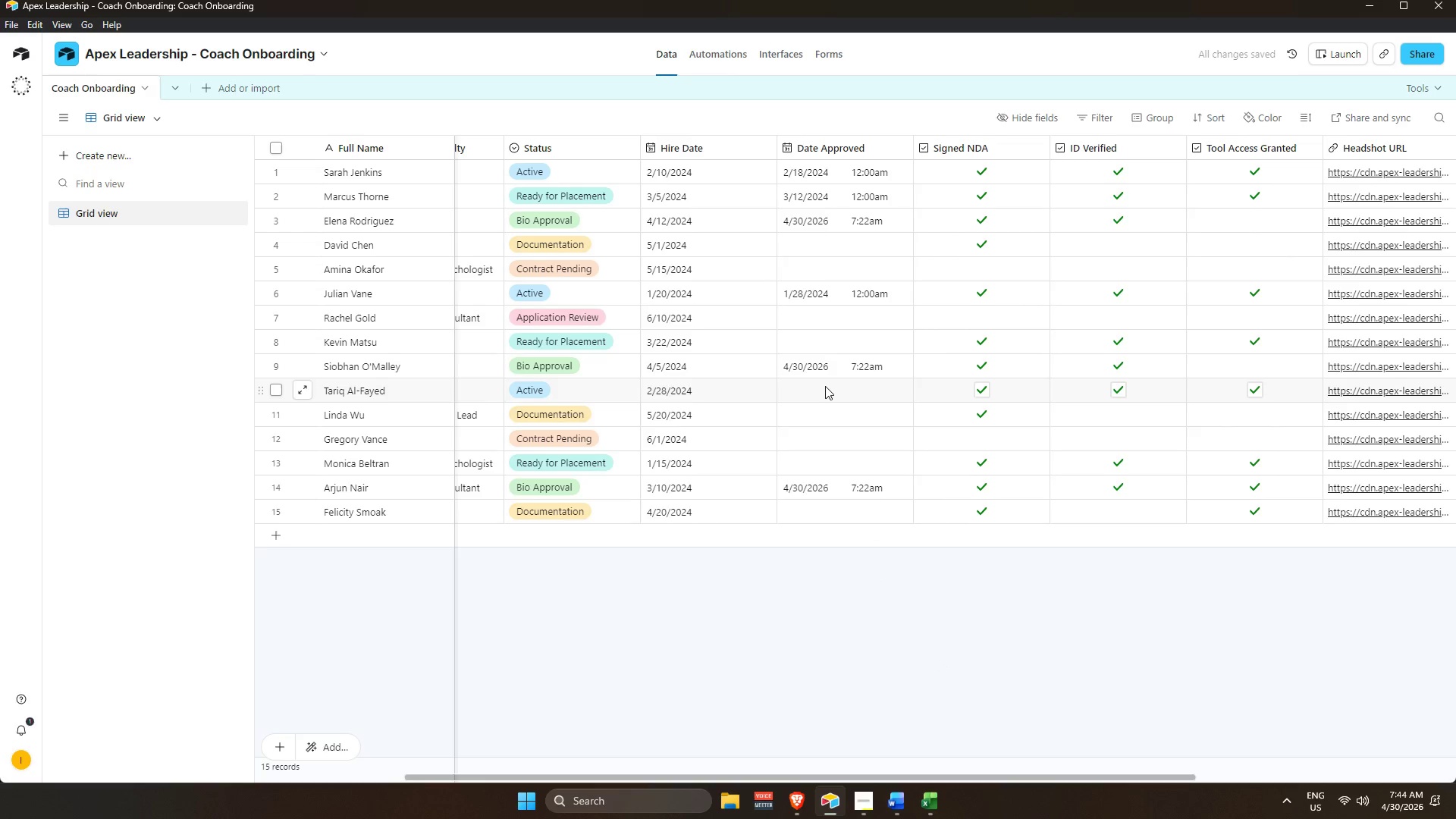 
key(Alt+AltLeft)
 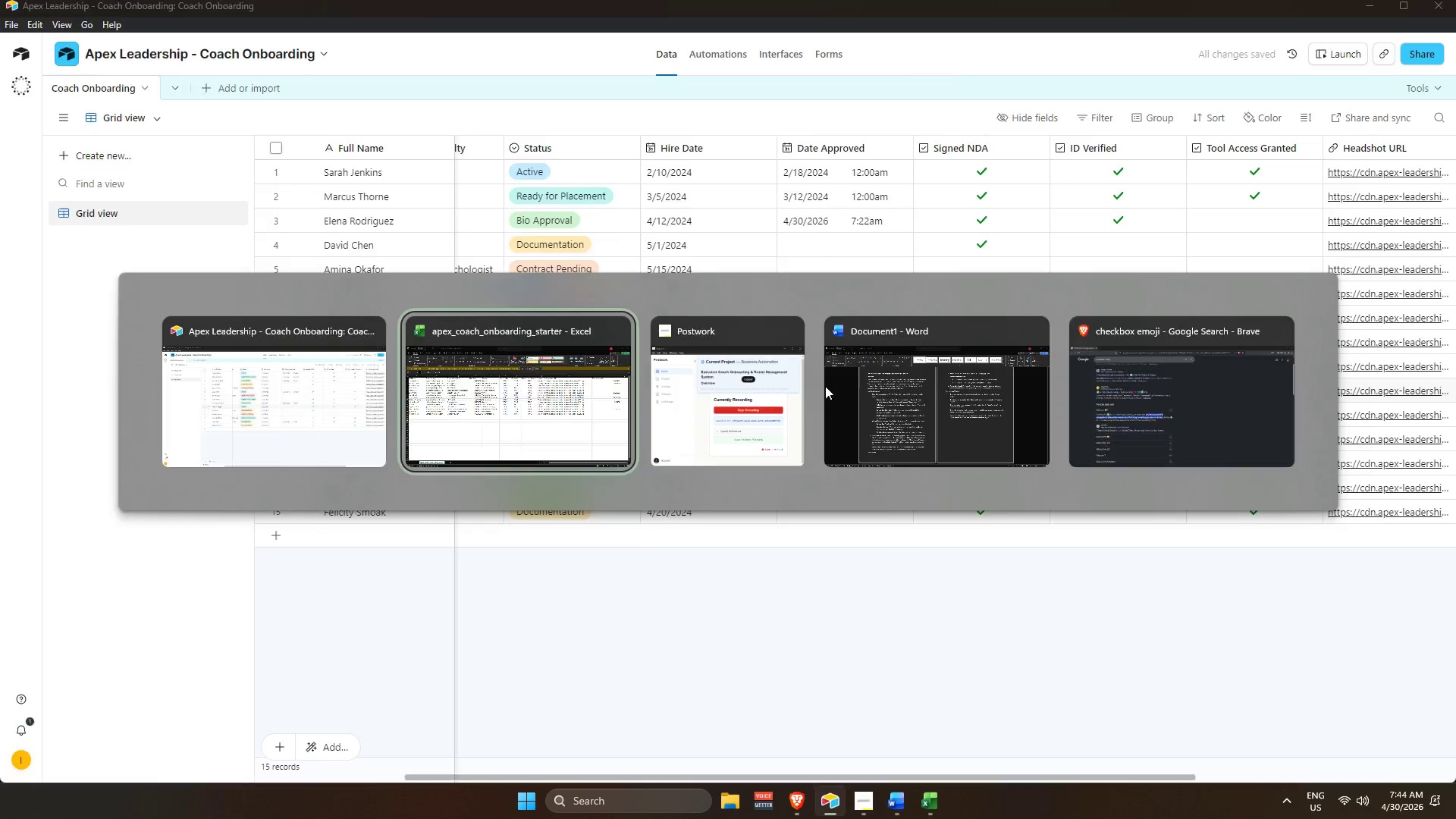 
key(Alt+Tab)
 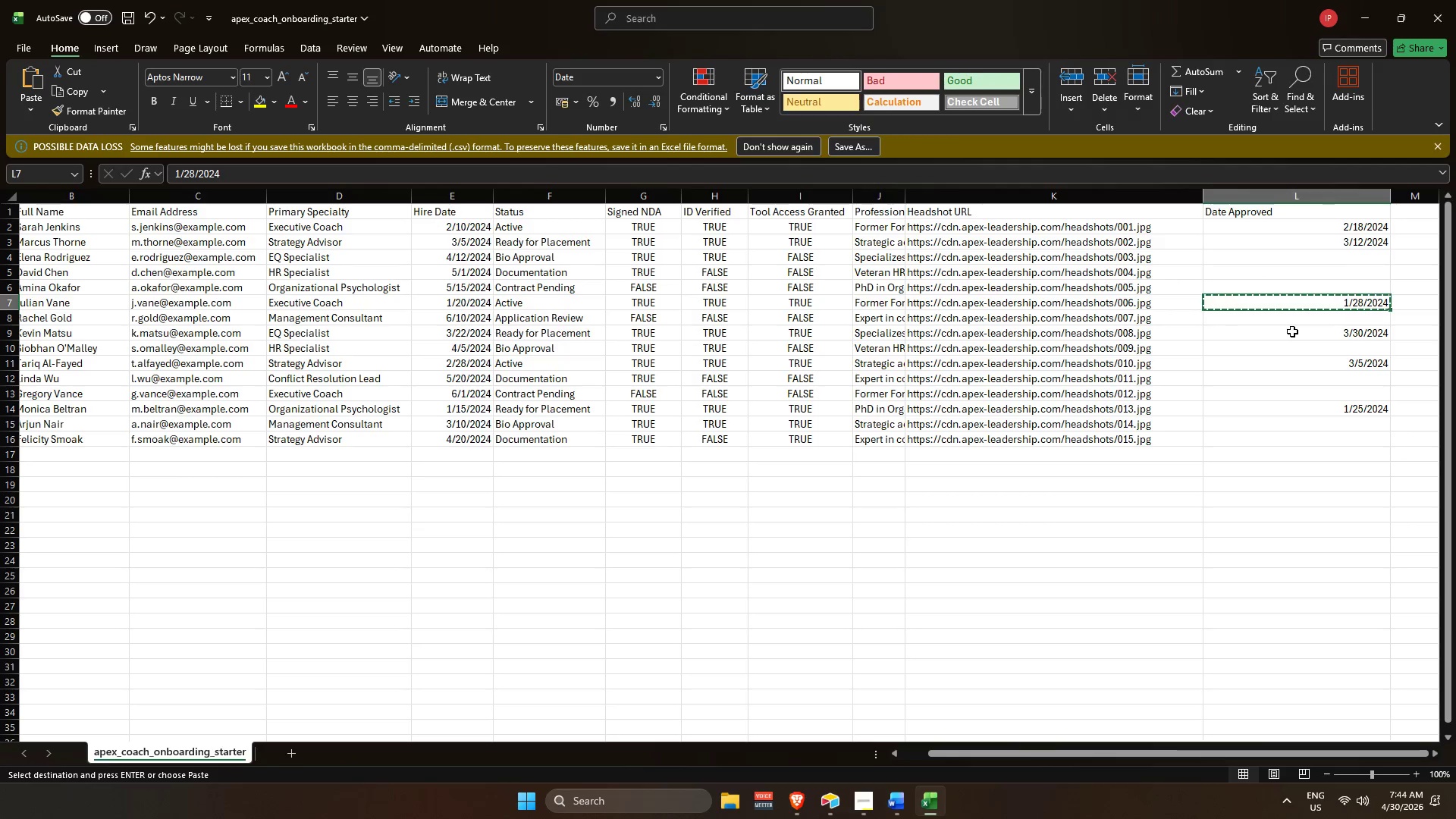 
left_click([1293, 336])
 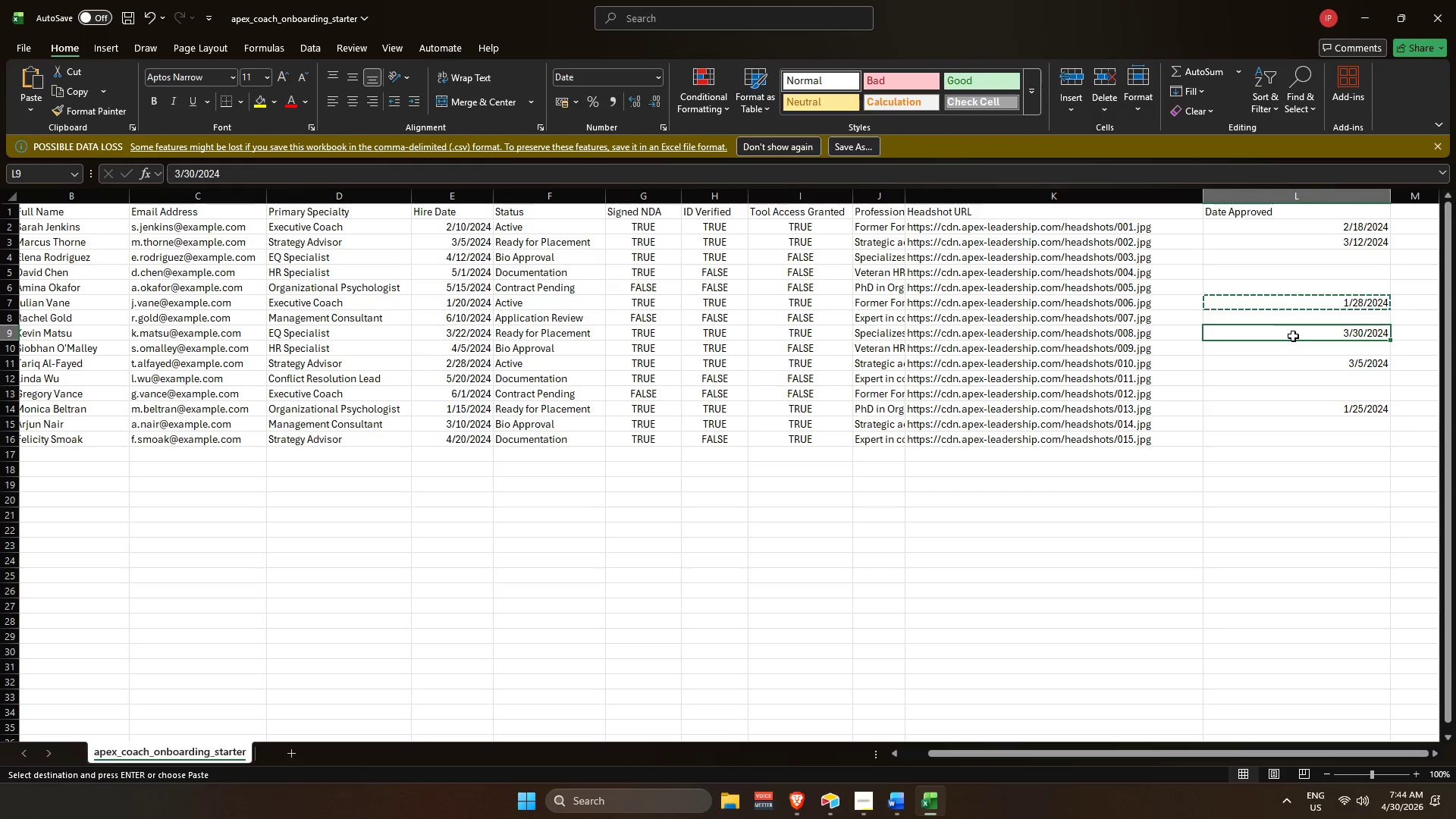 
key(Control+C)
 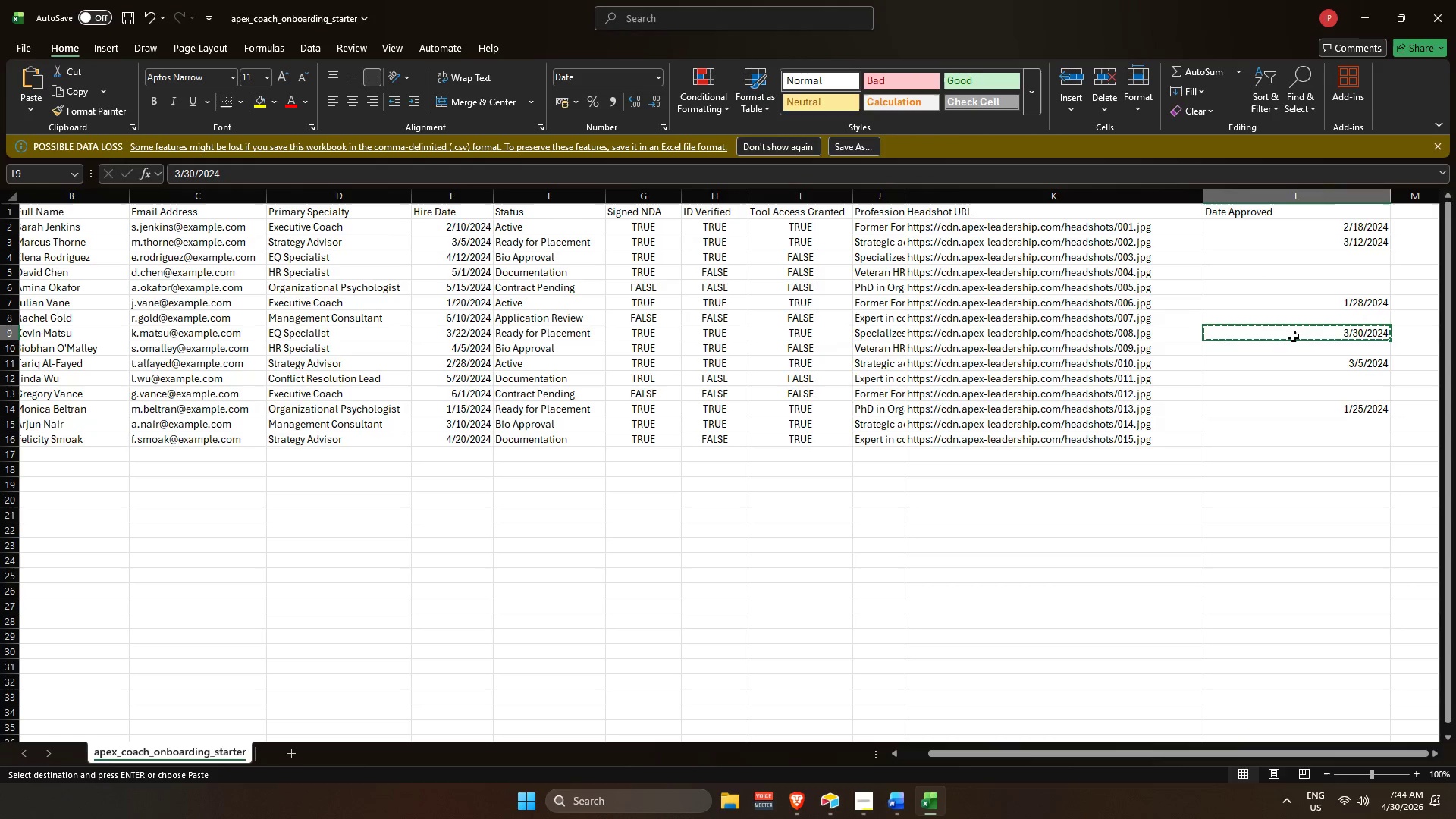 
key(Alt+AltLeft)
 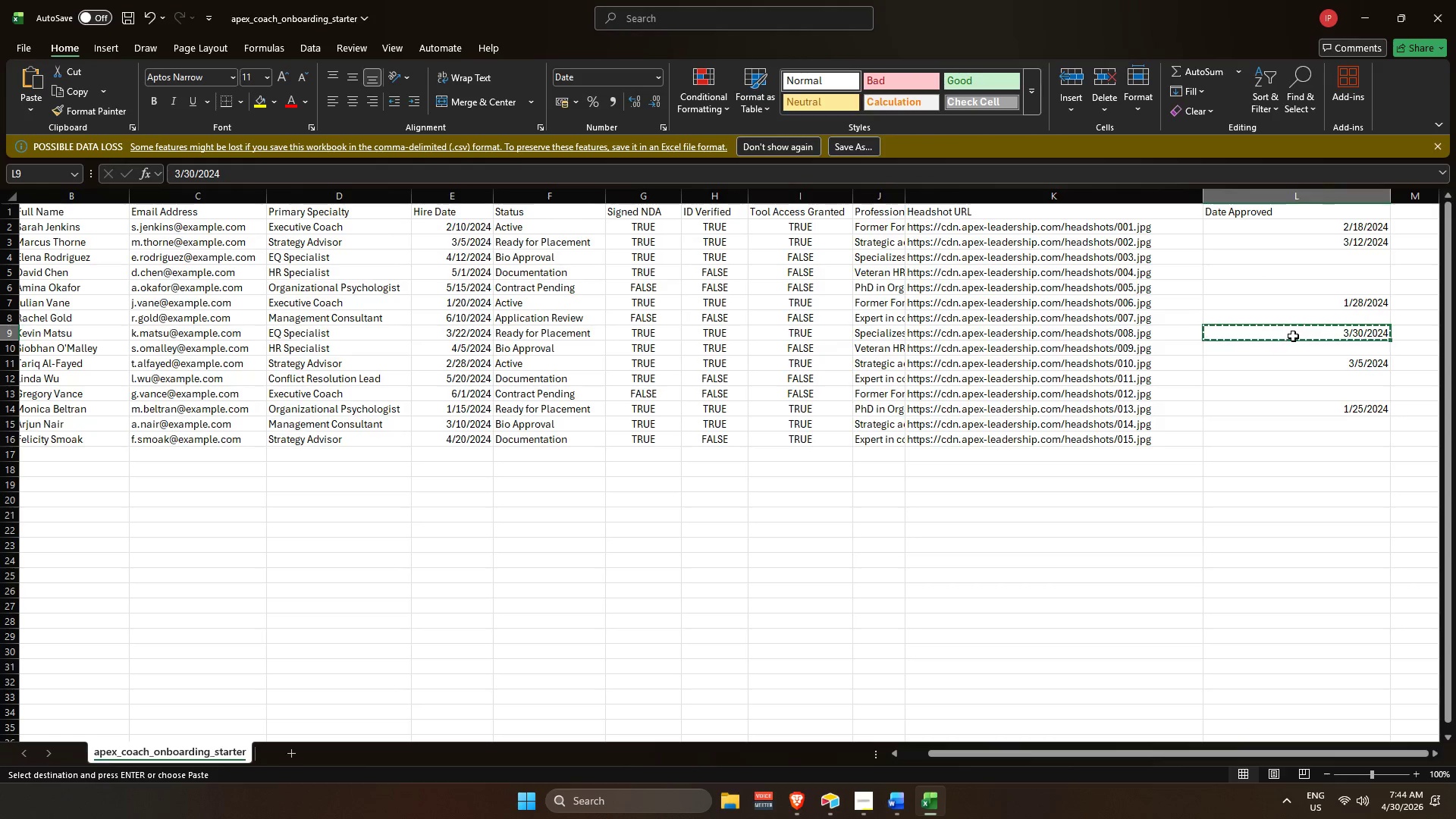 
key(Alt+Tab)
 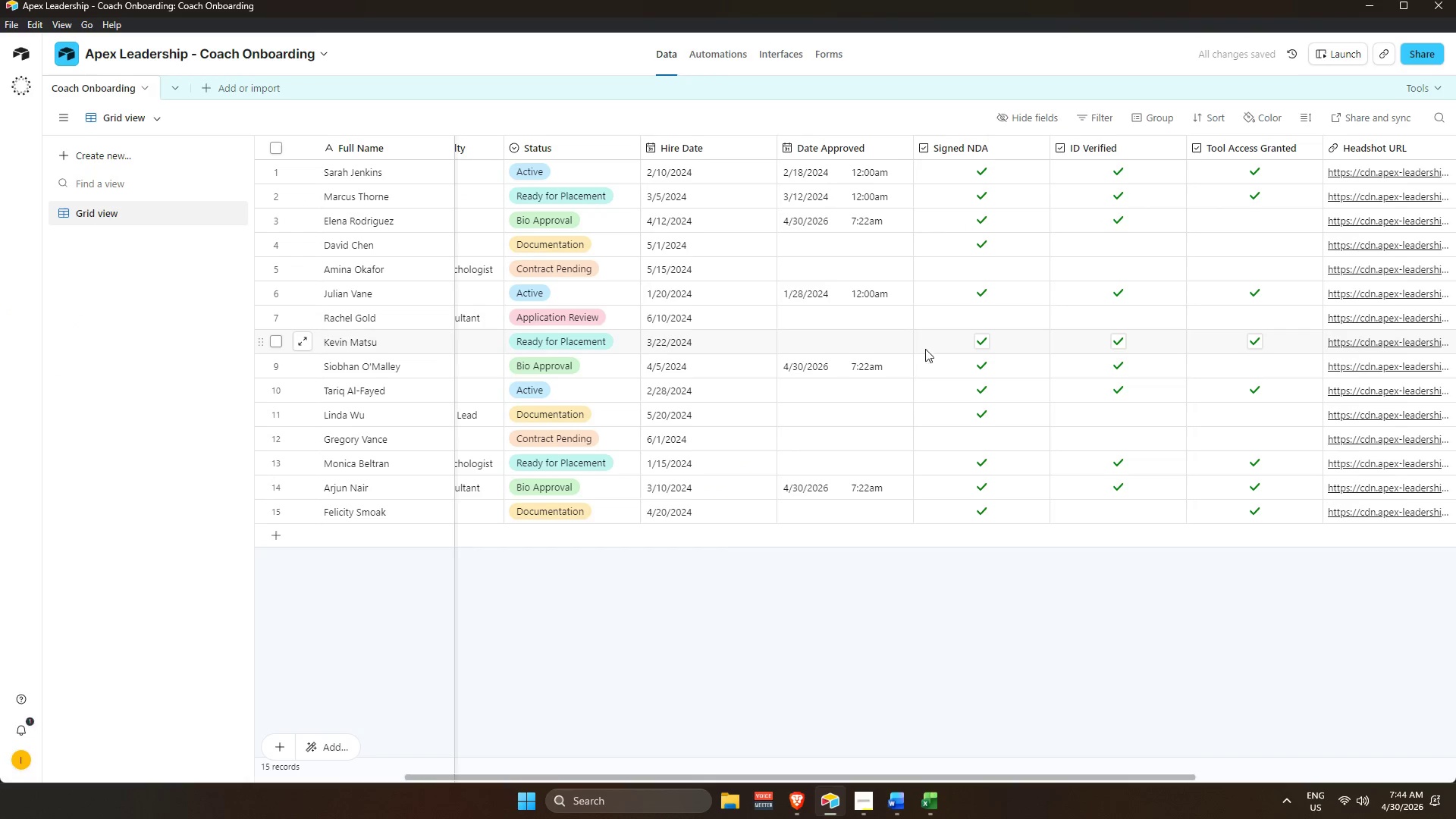 
left_click([827, 344])
 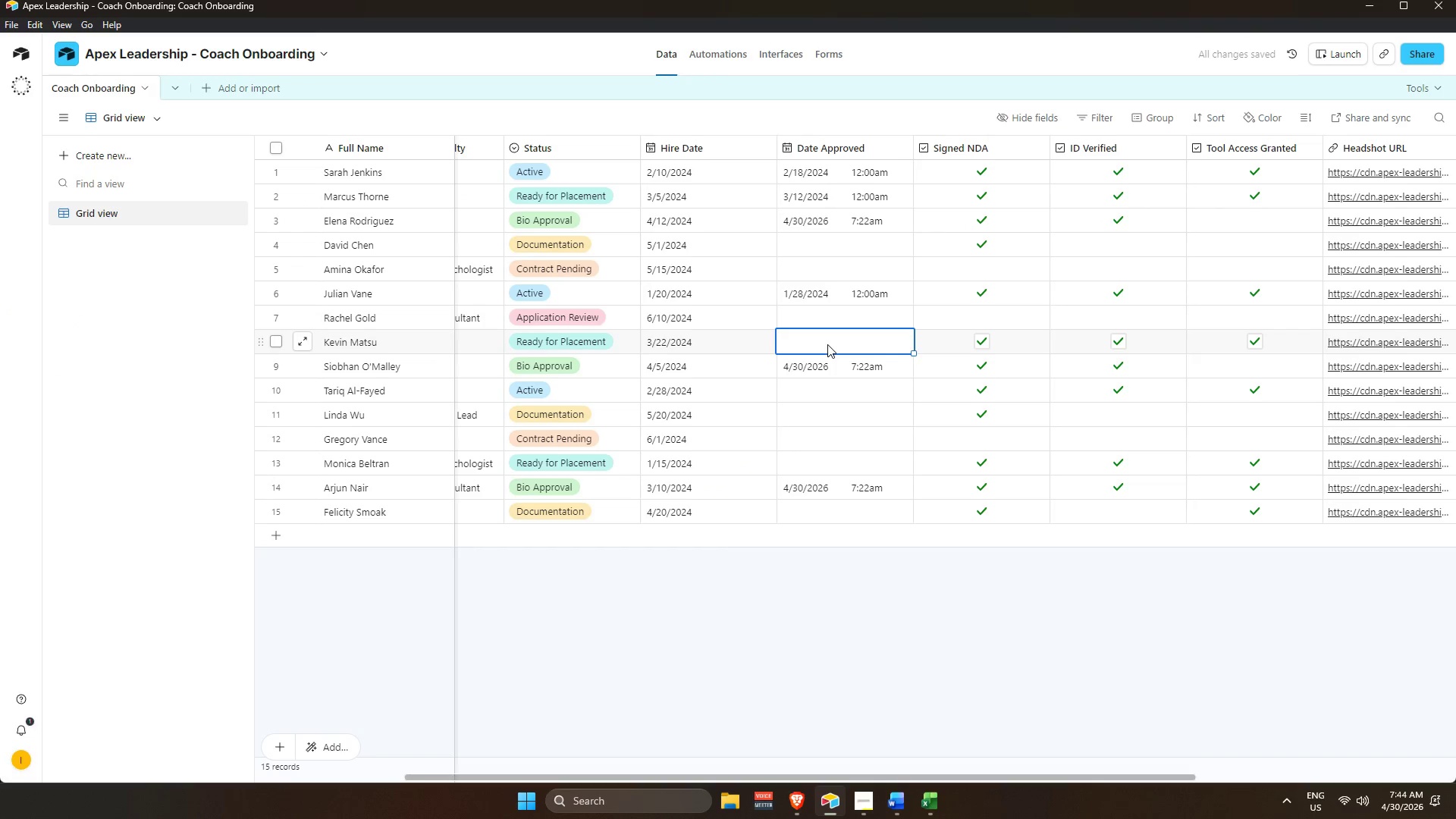 
key(Control+V)
 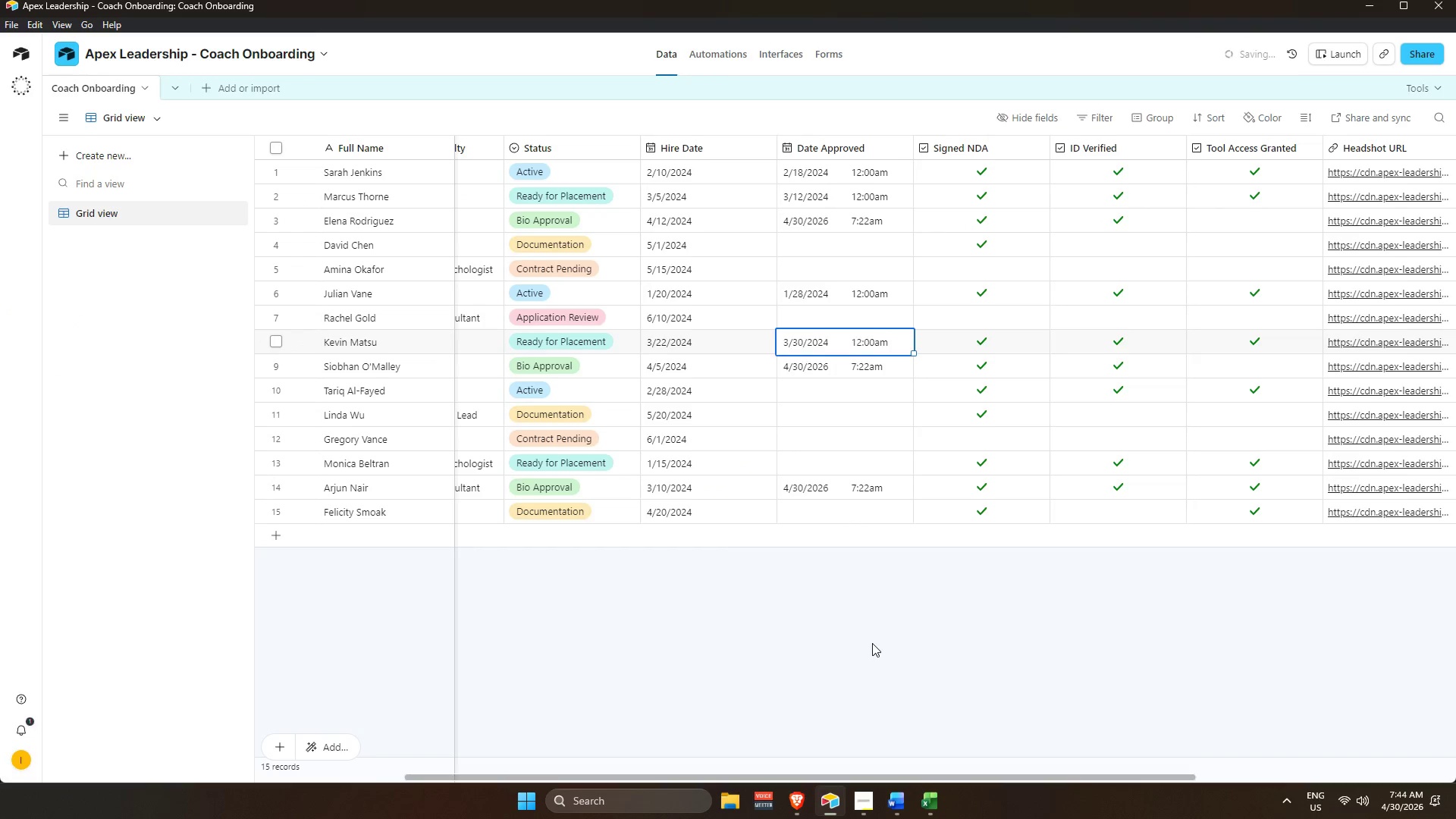 
left_click([872, 643])
 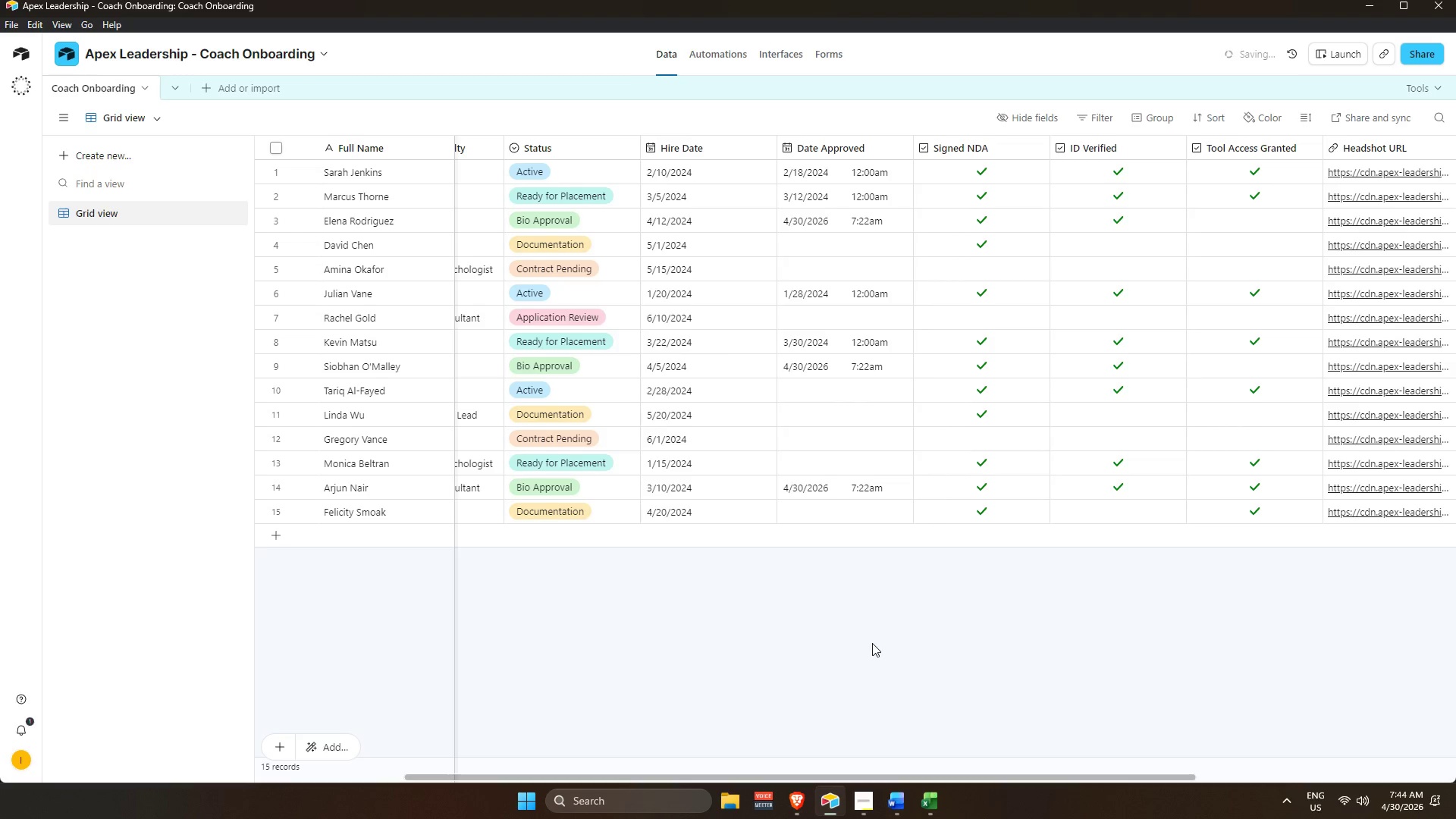 
key(Alt+AltLeft)
 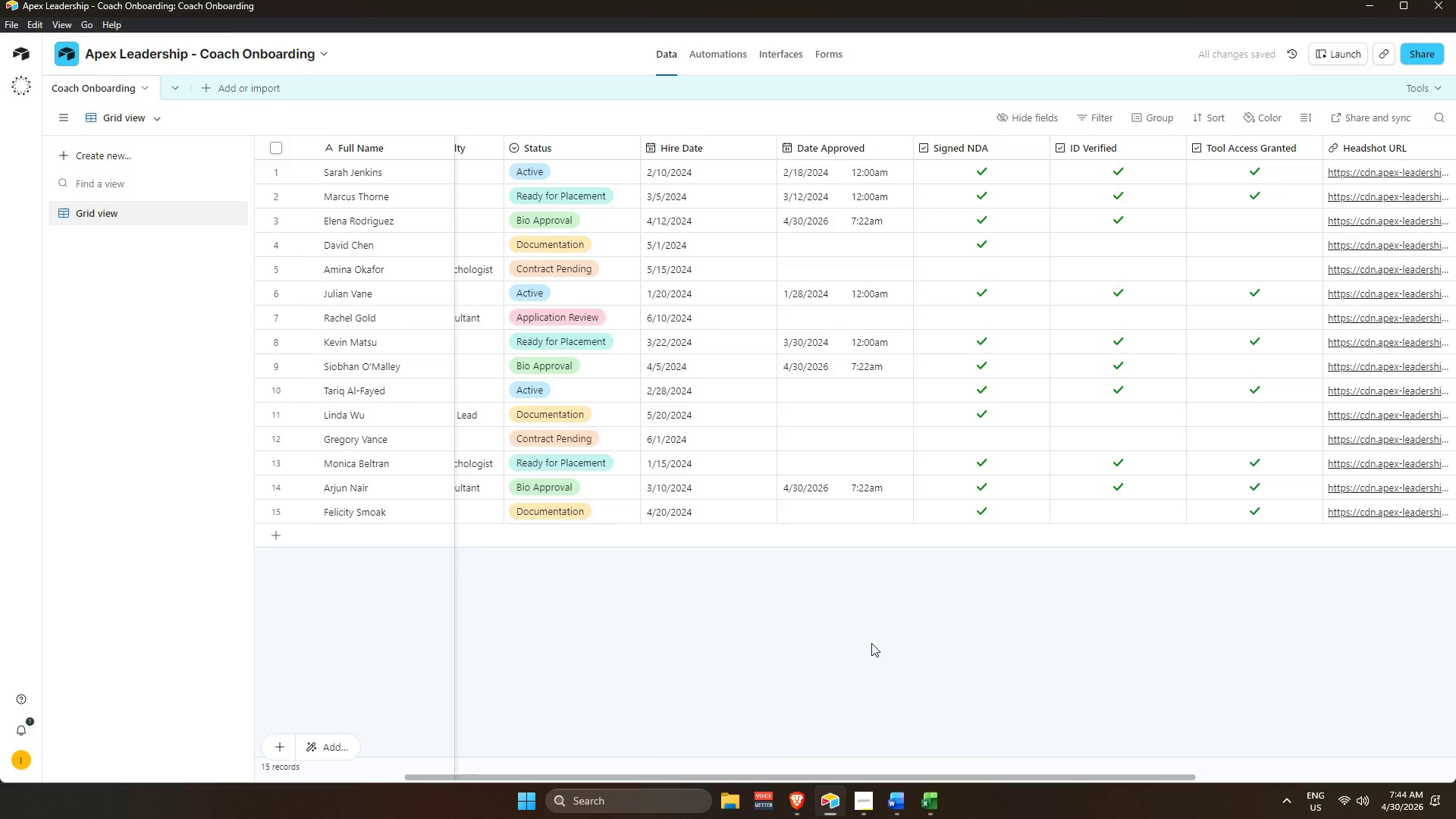 
key(Alt+Tab)
 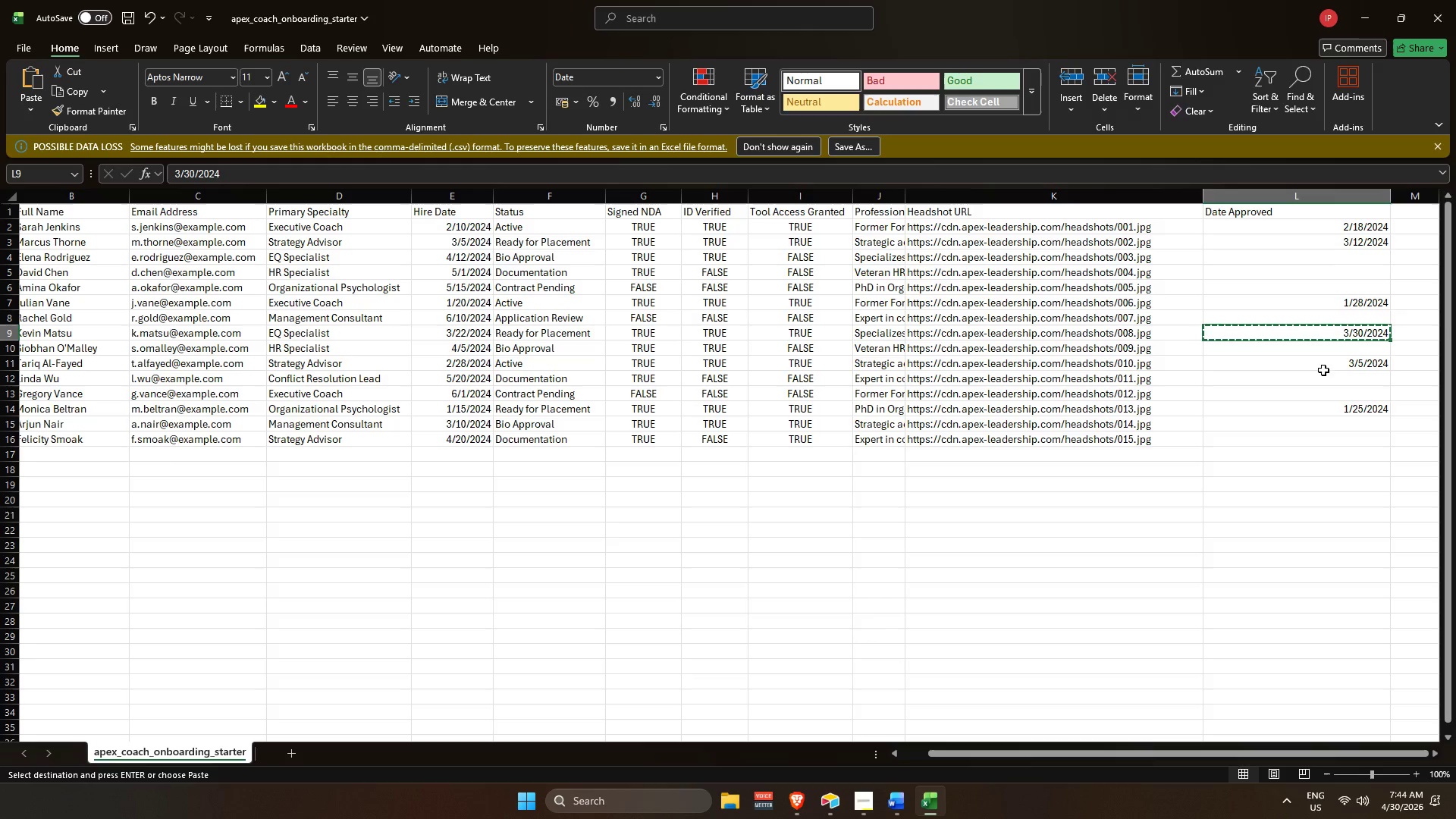 
left_click([1329, 366])
 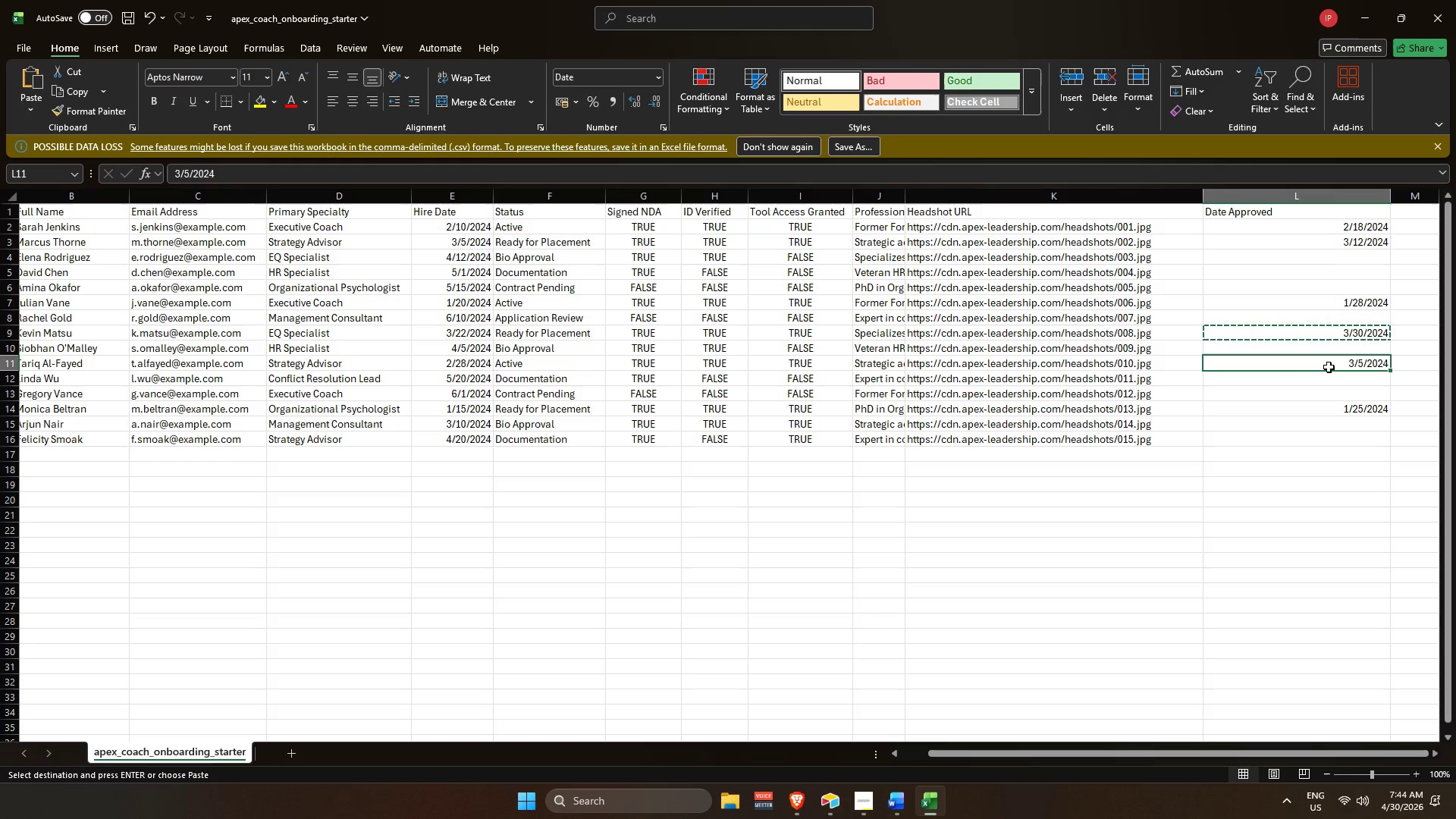 
key(Control+C)
 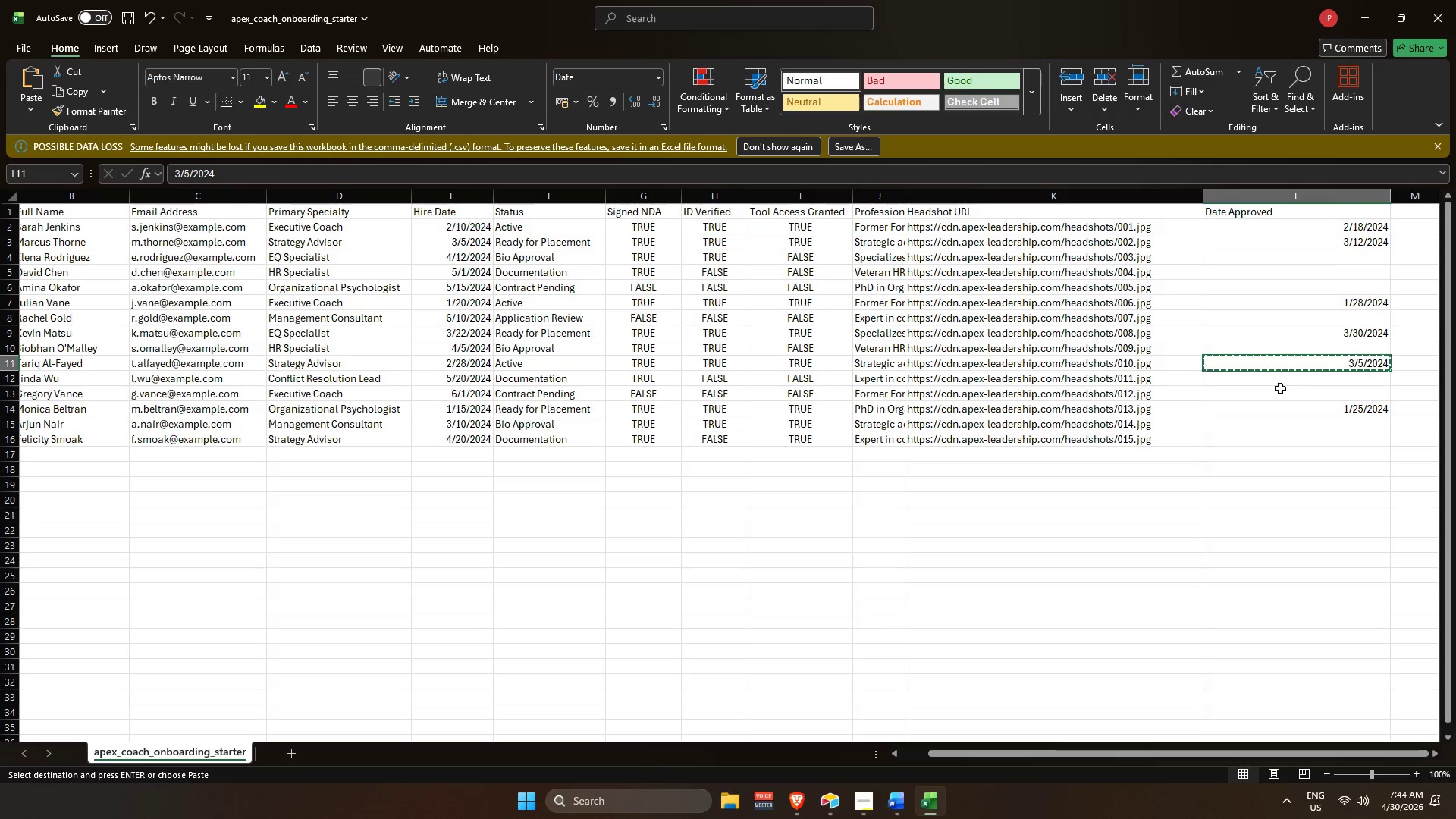 
key(Alt+AltLeft)
 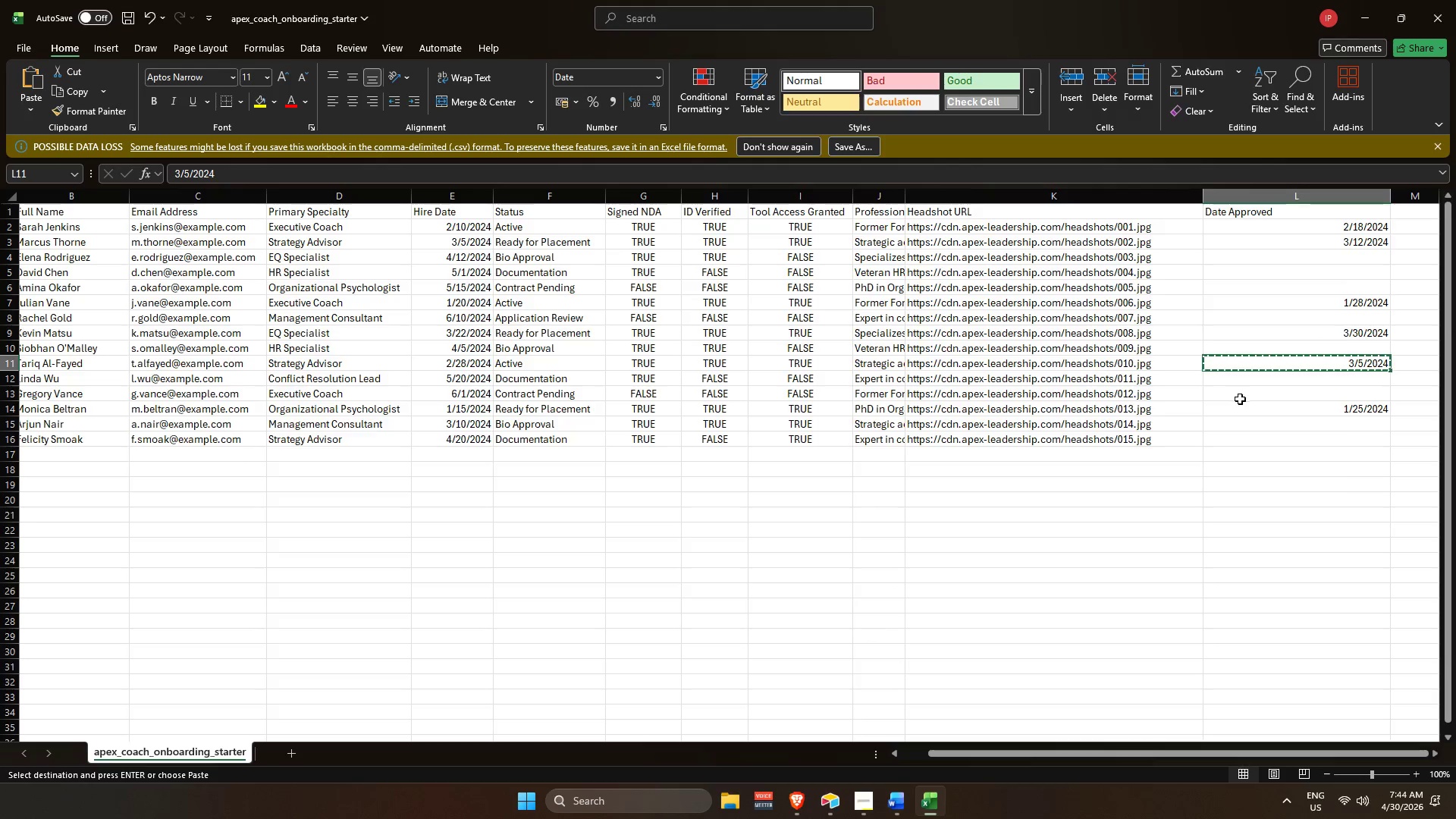 
key(Alt+Tab)
 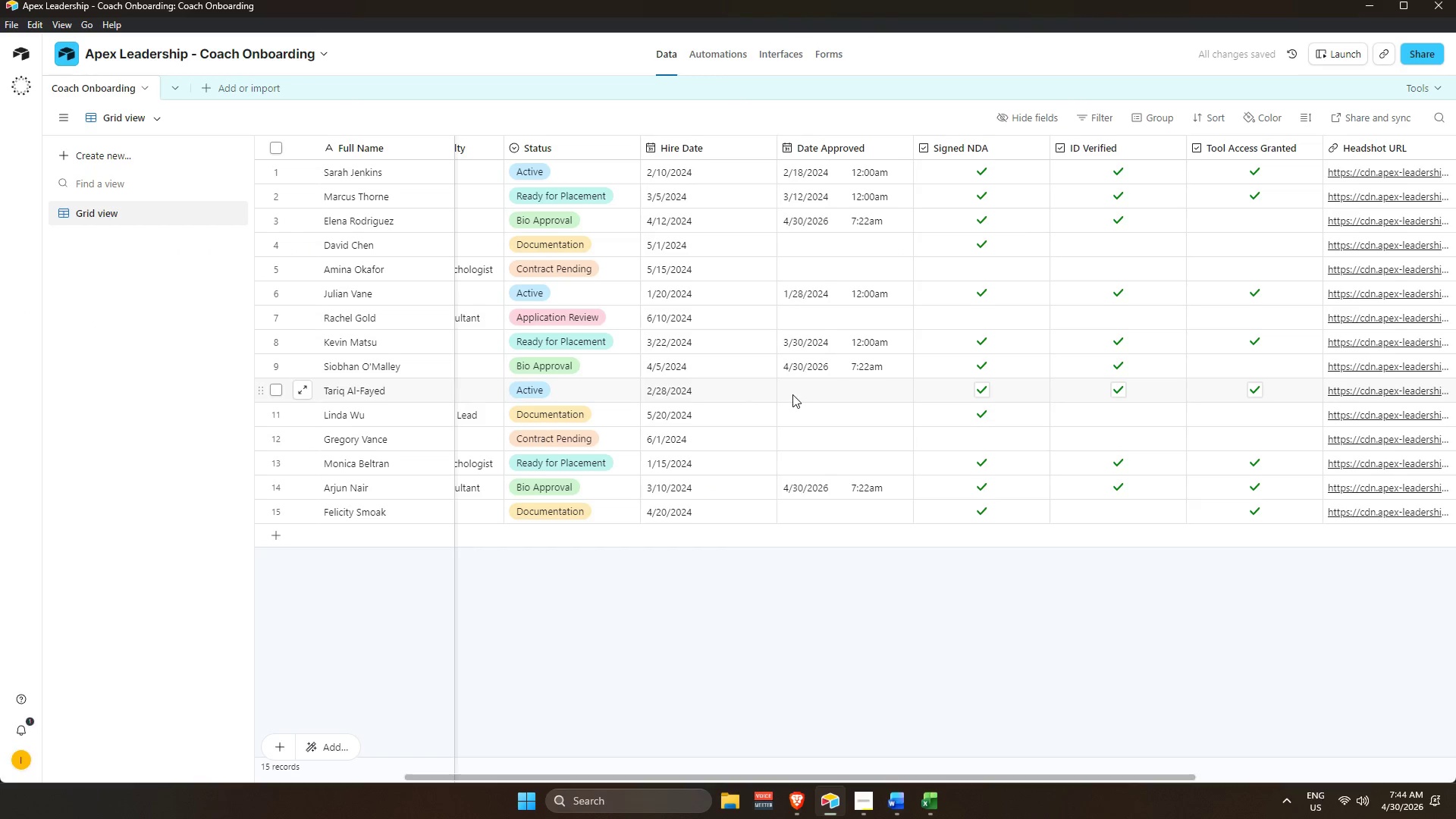 
key(Alt+AltLeft)
 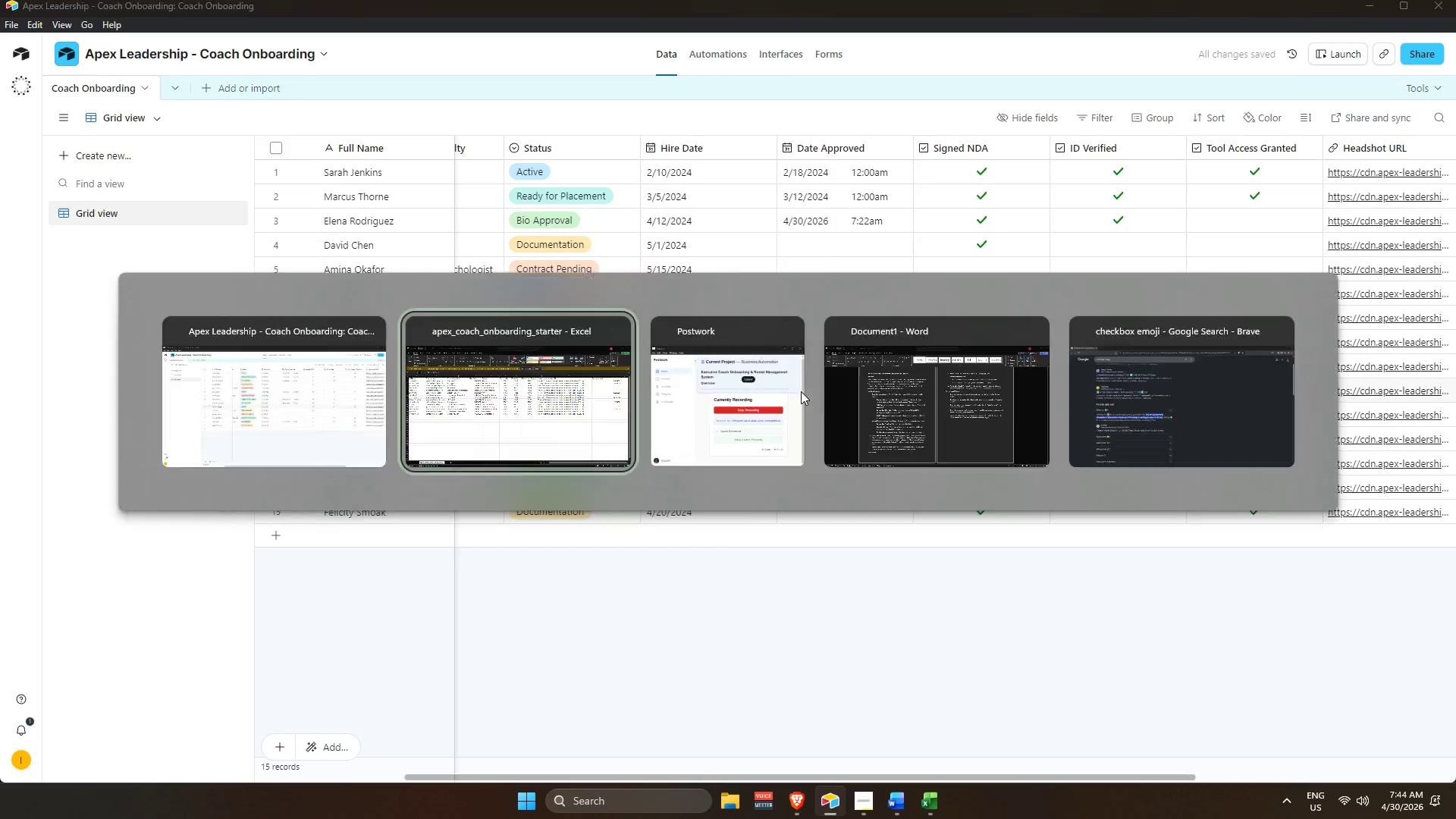 
key(Alt+Tab)
 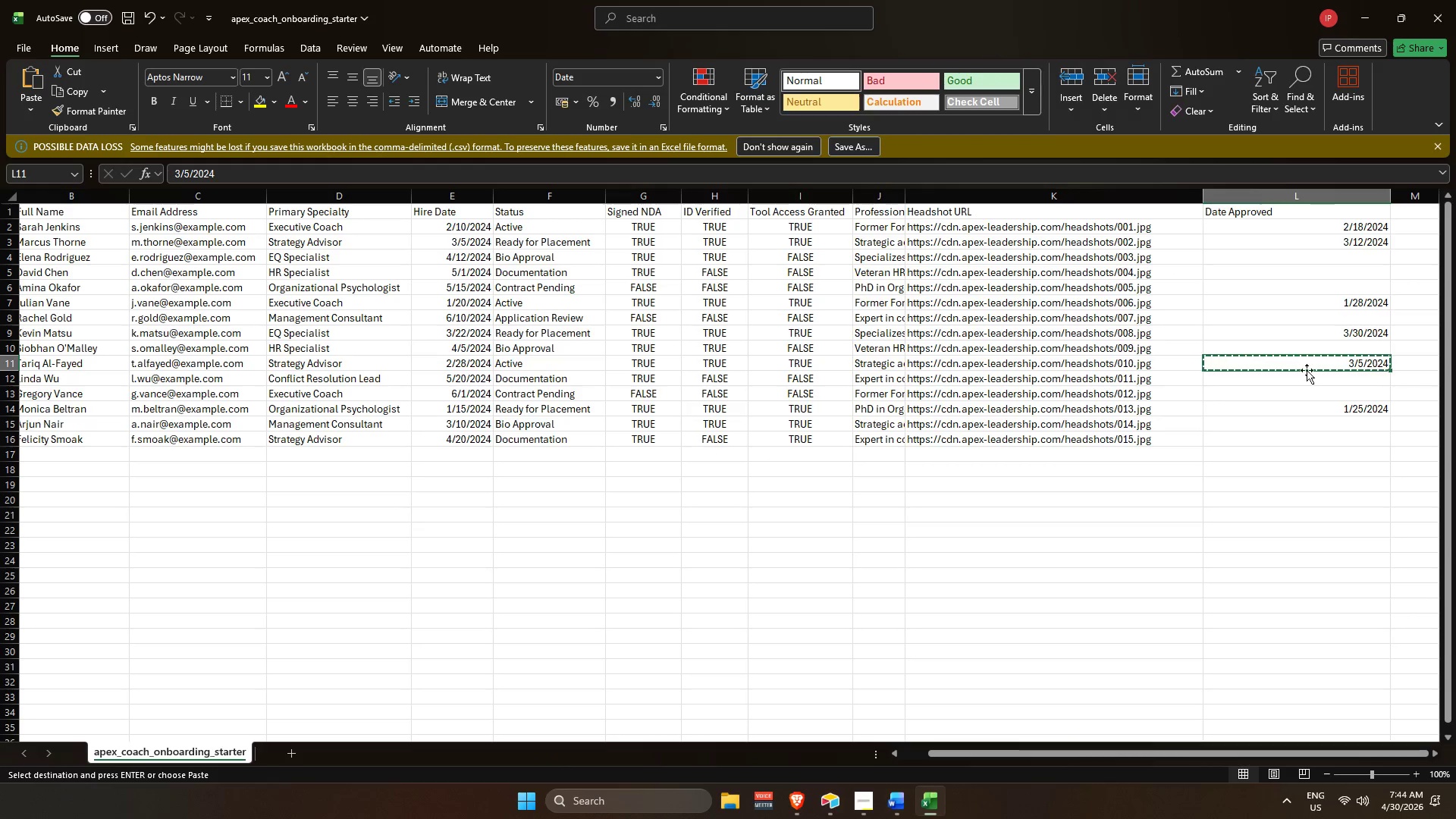 
key(Alt+AltLeft)
 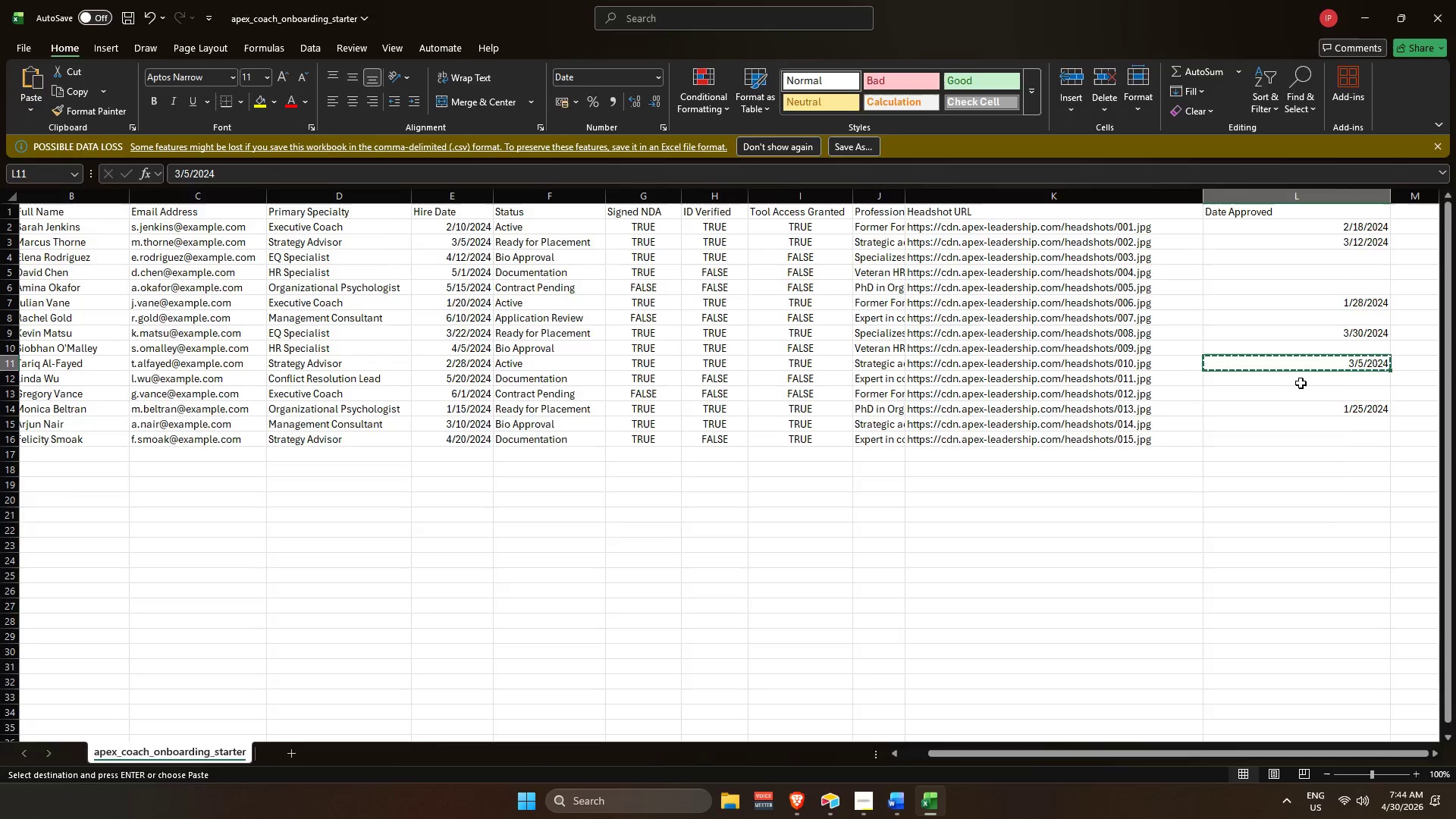 
key(Alt+Tab)
 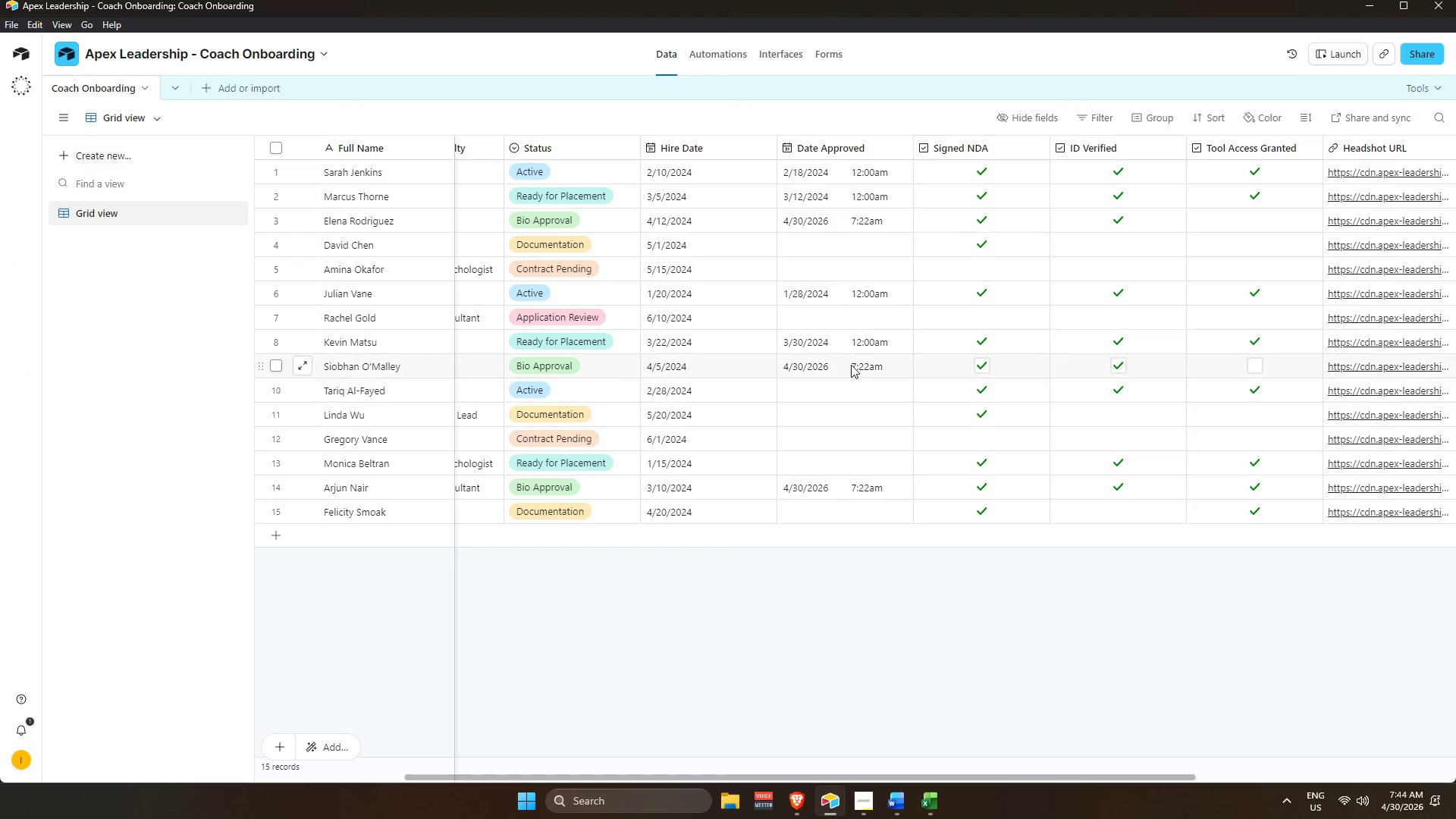 
key(Alt+AltLeft)
 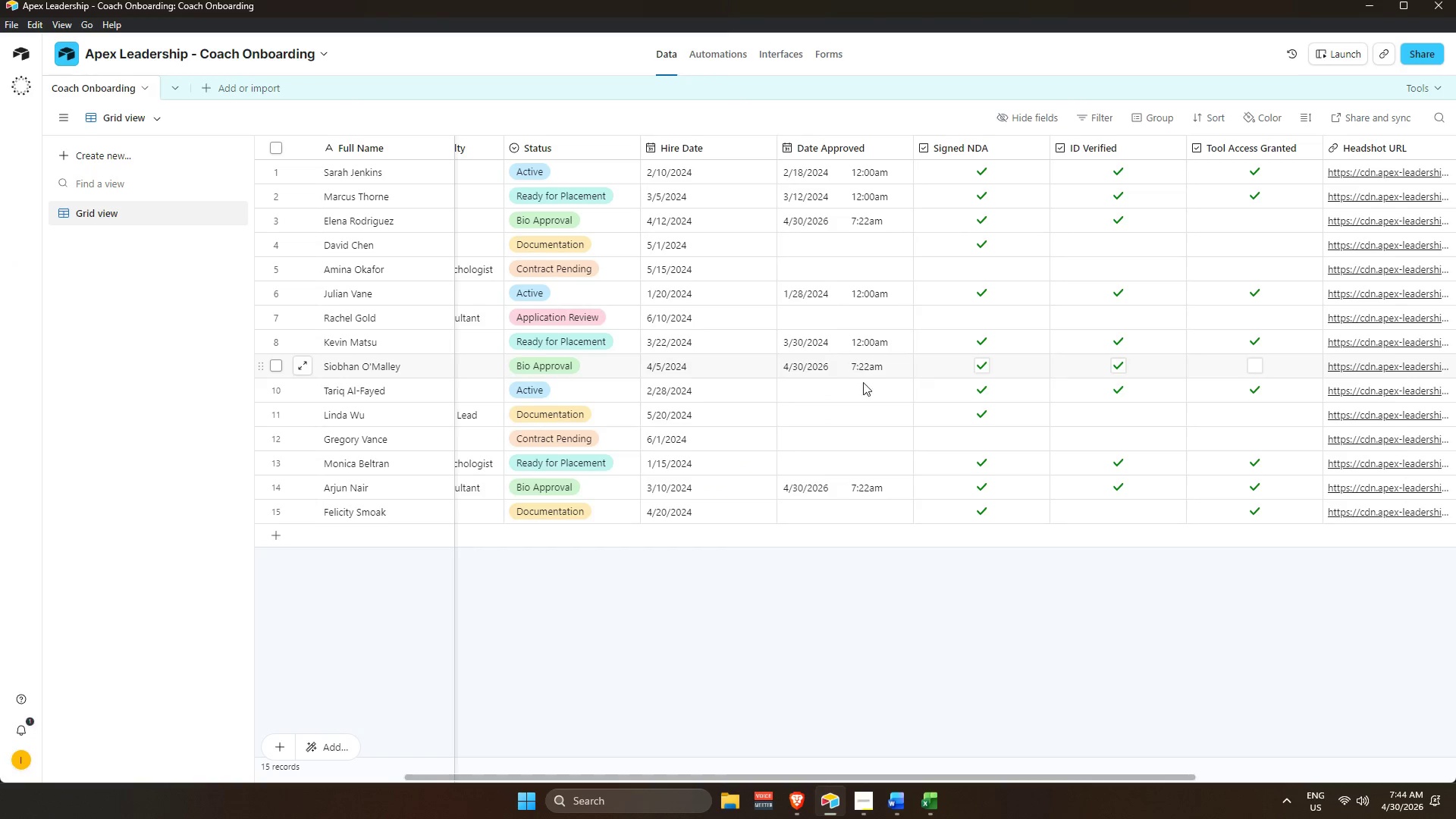 
key(Alt+Tab)
 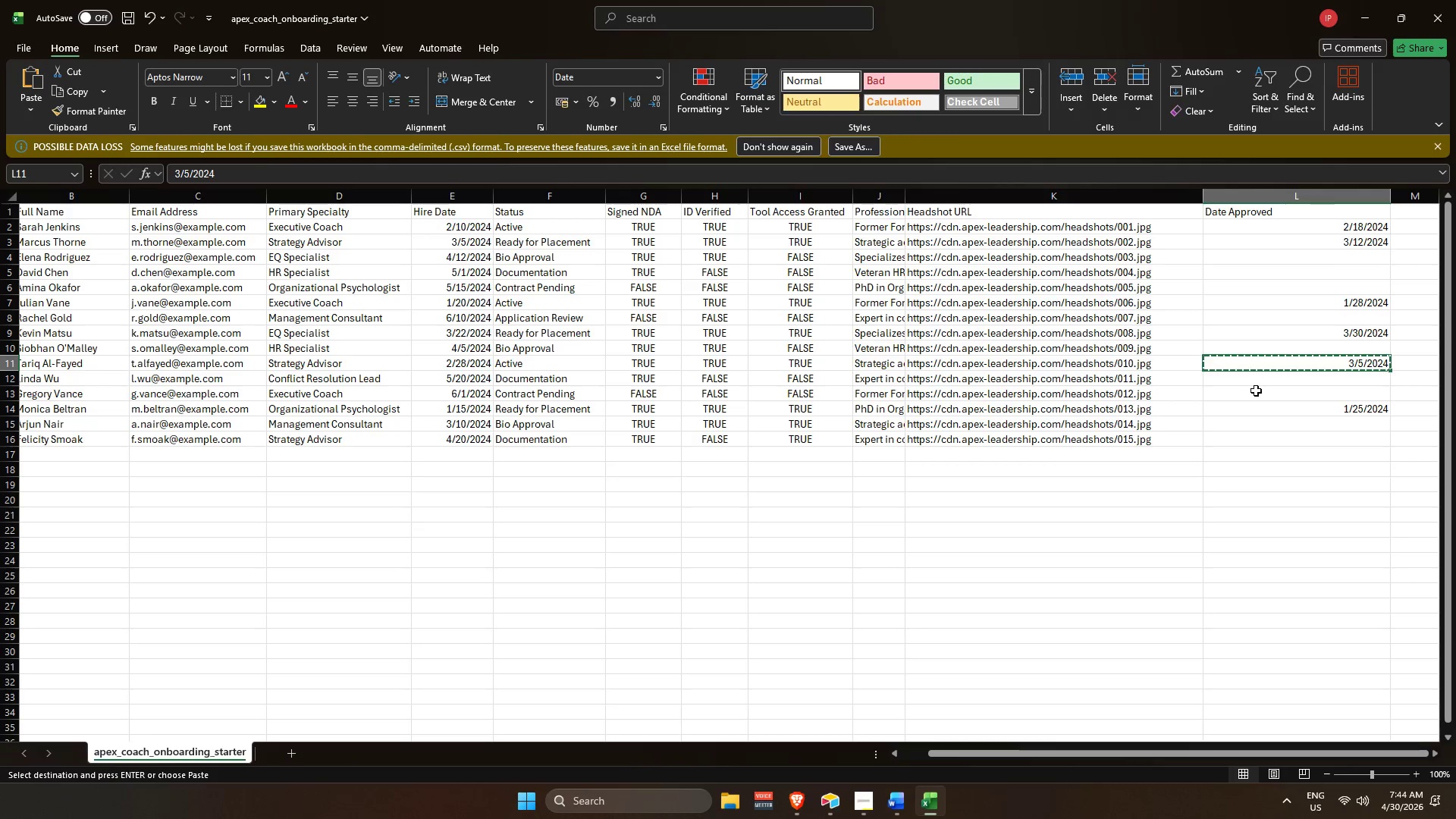 
key(Alt+AltLeft)
 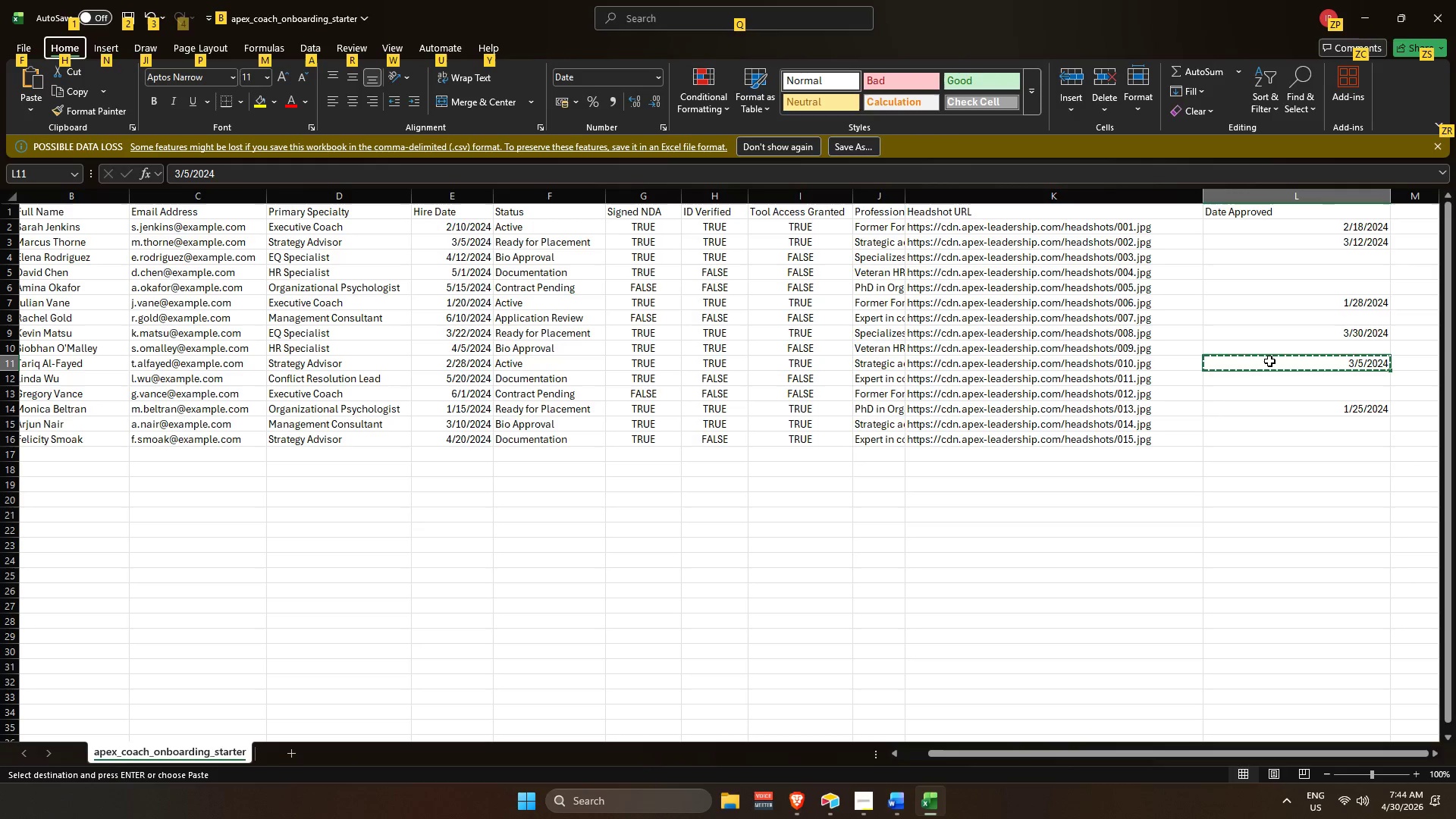 
key(Alt+AltLeft)
 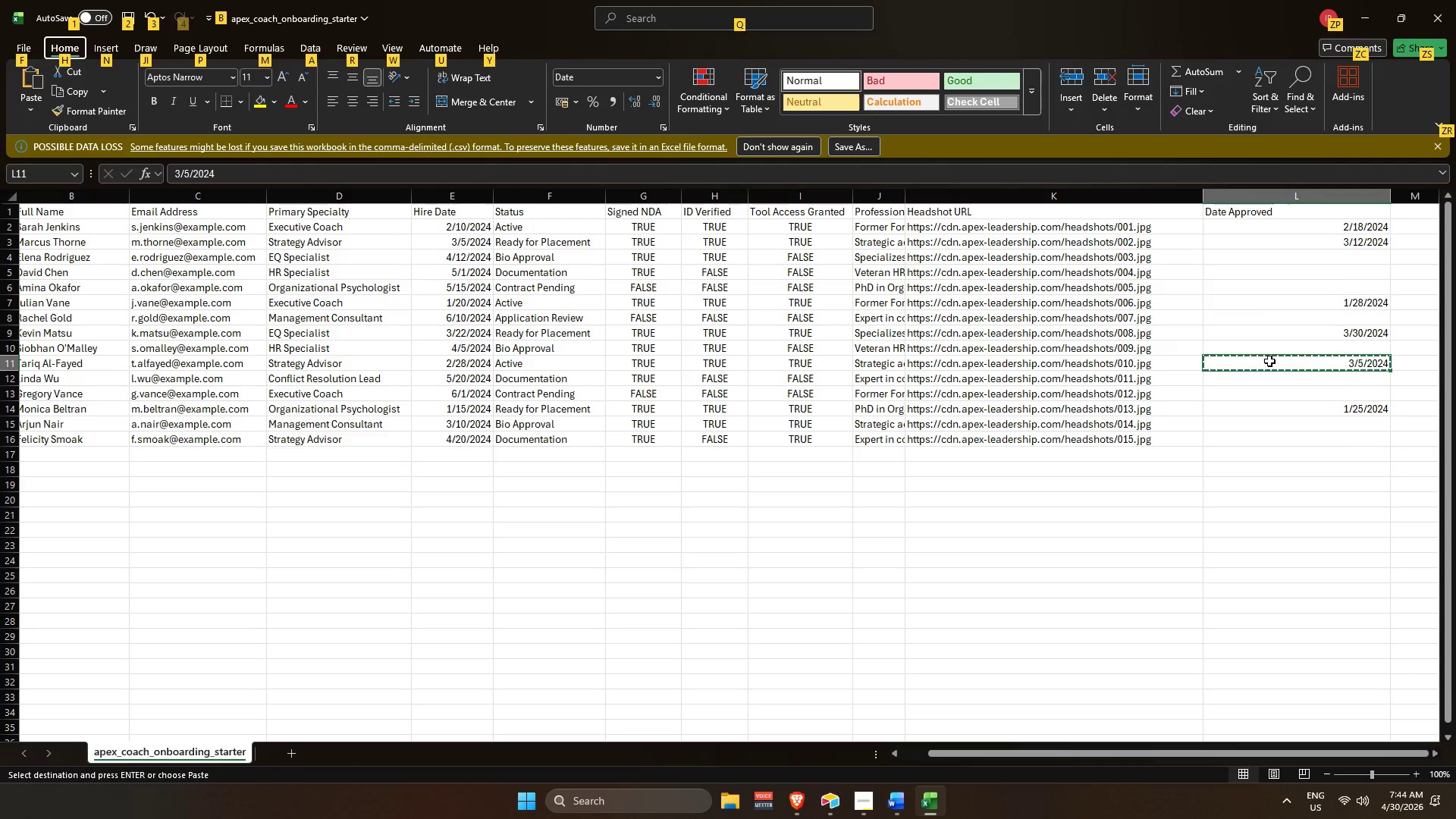 
key(Alt+Tab)
 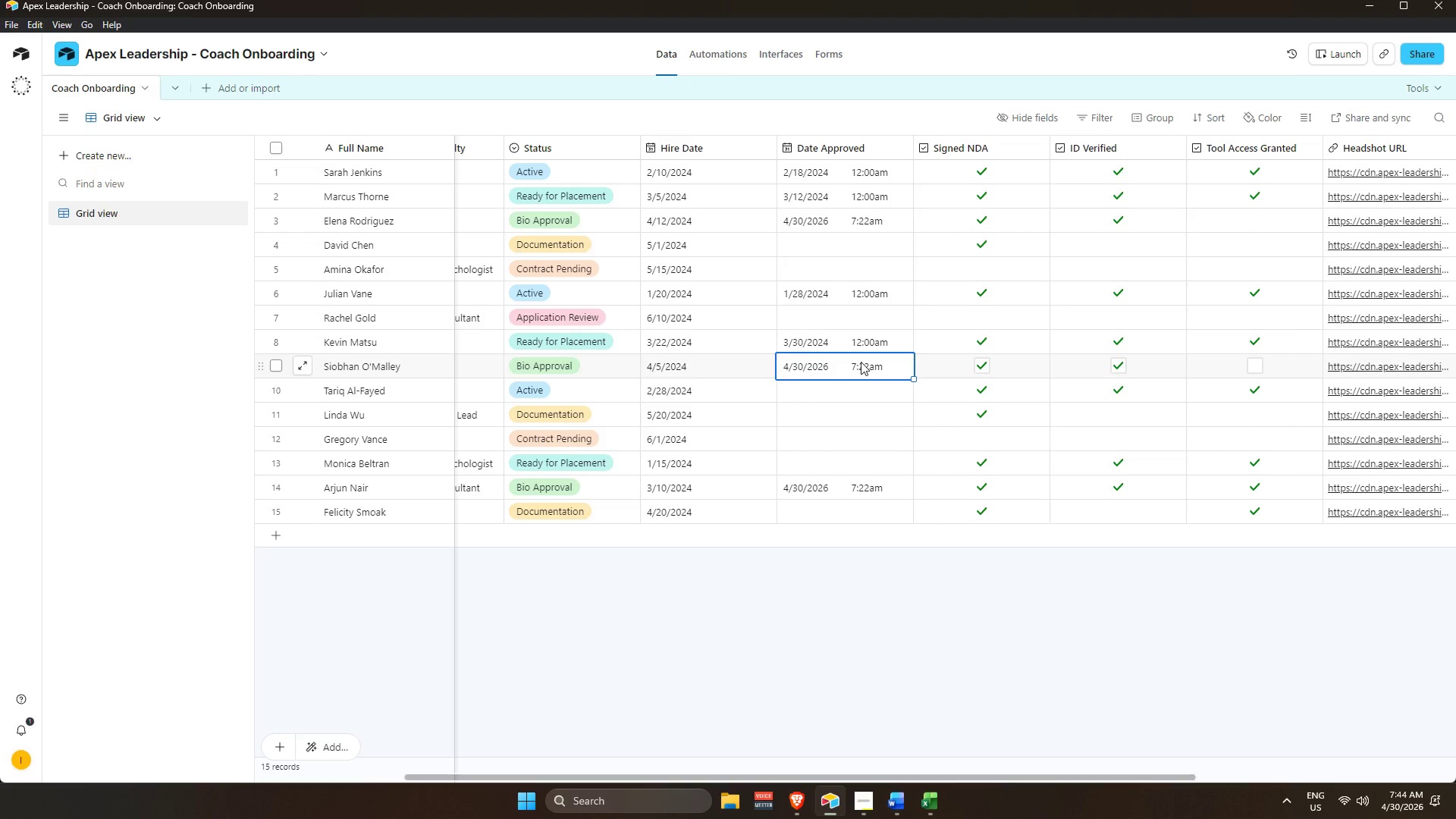 
key(Alt+Tab)
 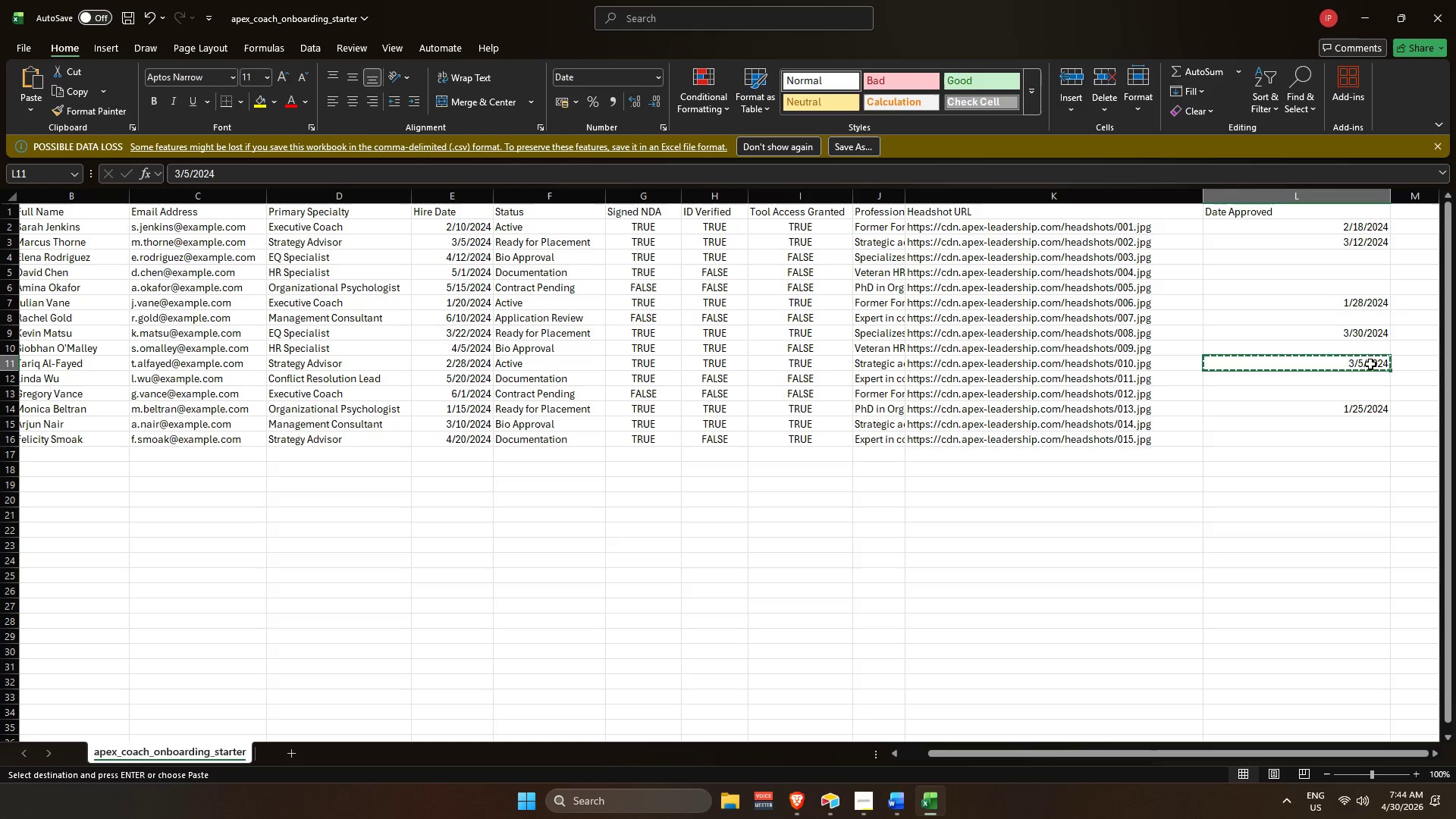 
key(Alt+Tab)
 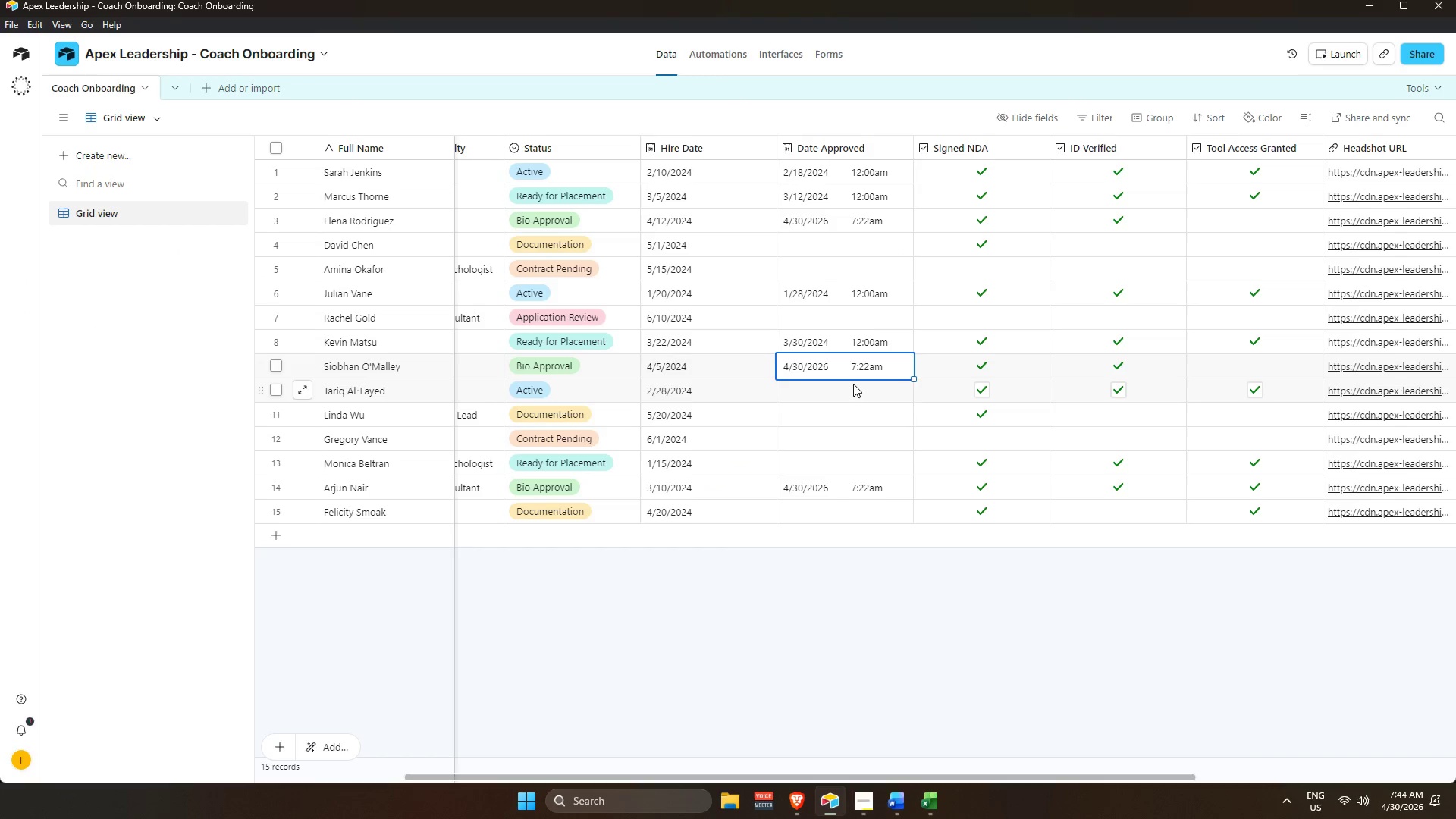 
key(Control+V)
 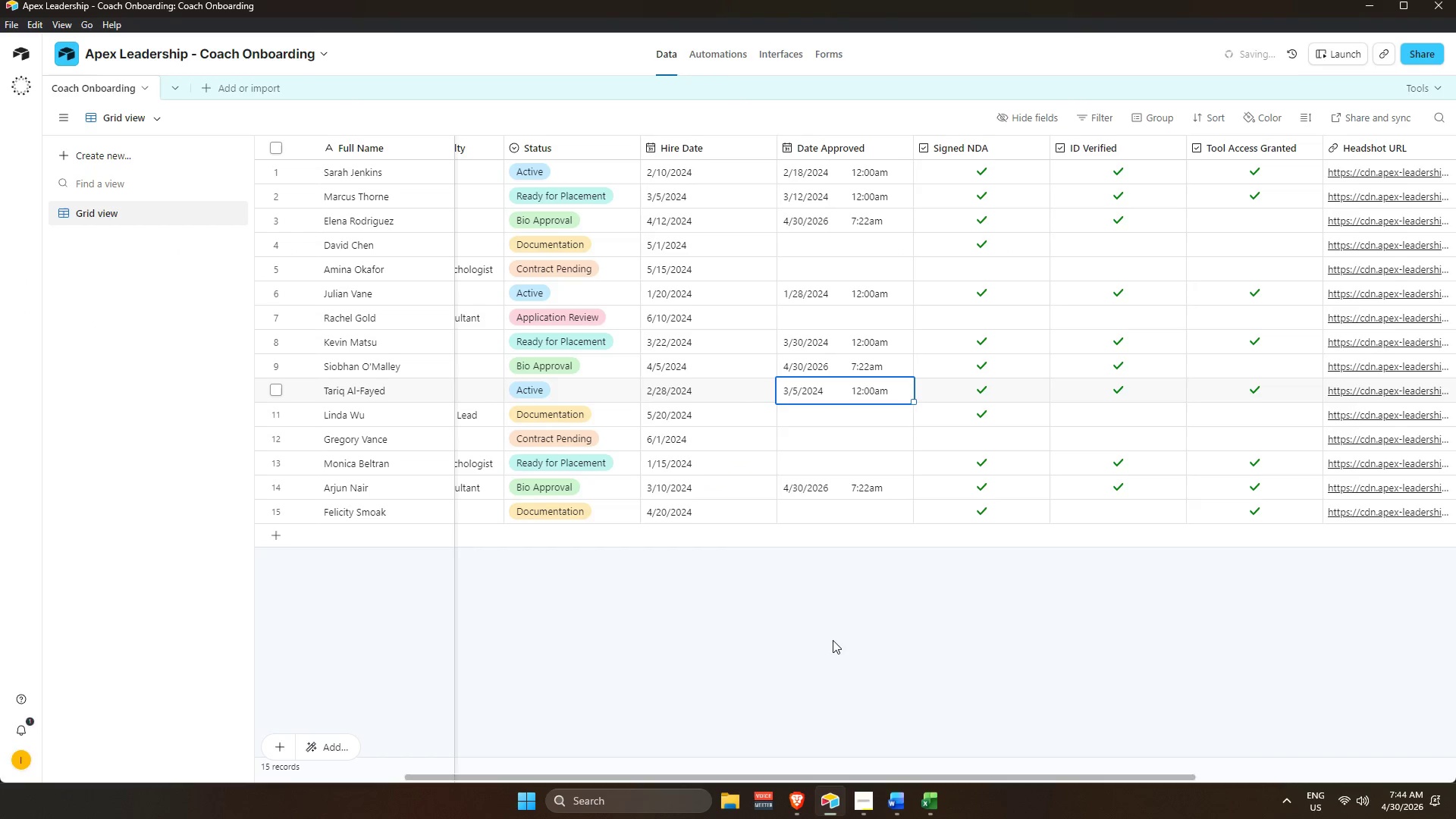 
key(Alt+AltLeft)
 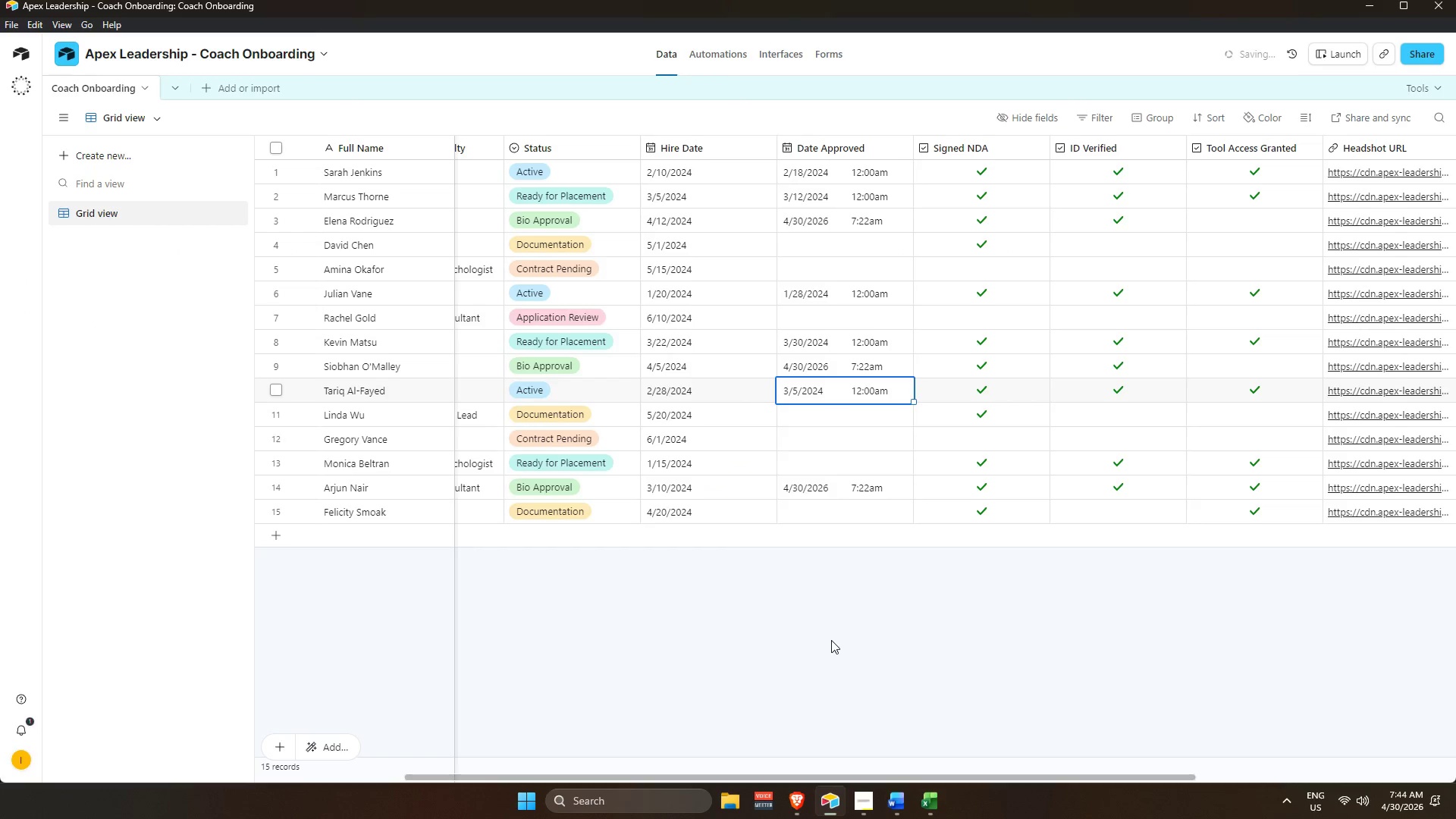 
key(Alt+Tab)
 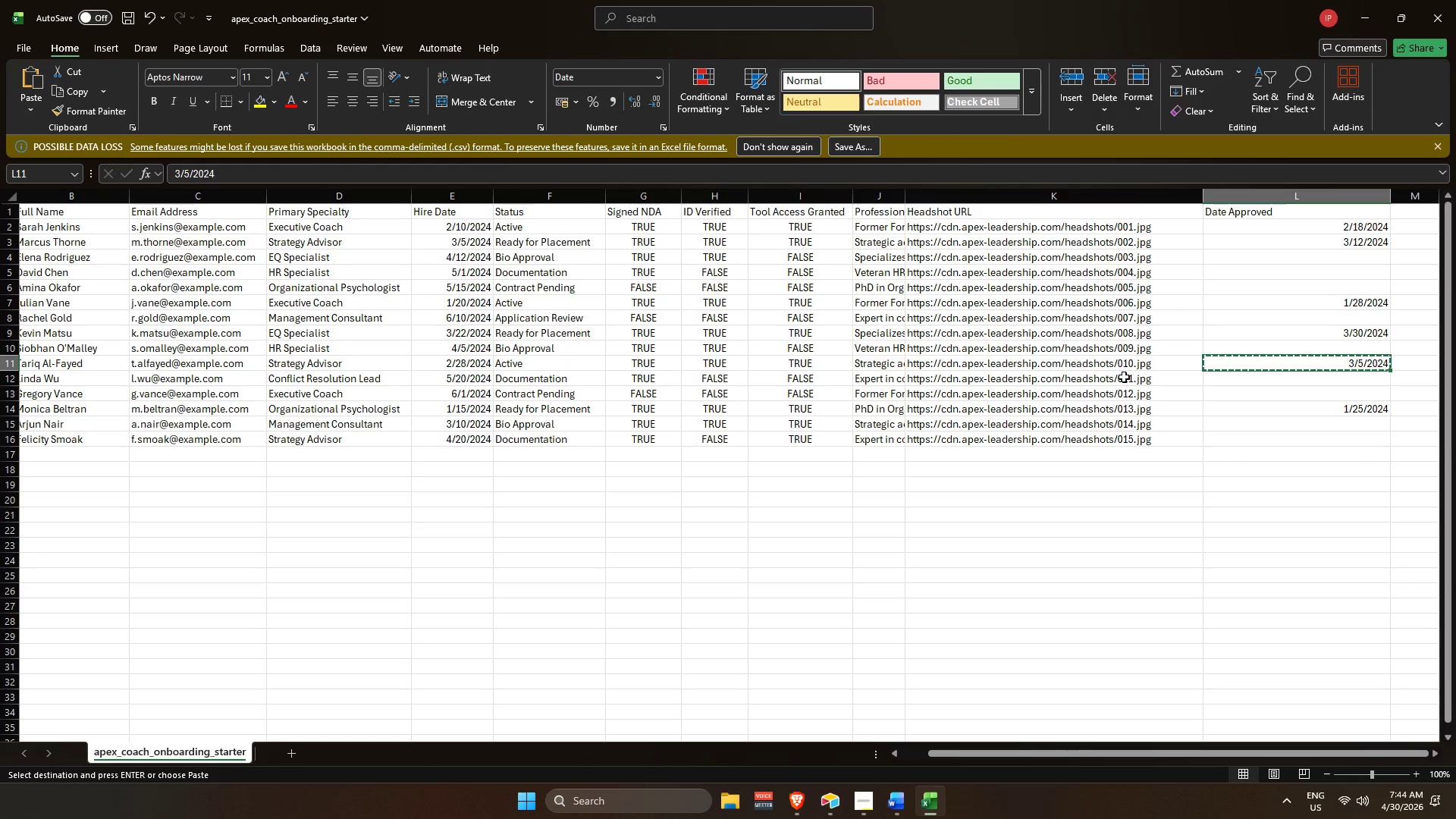 
key(Alt+AltLeft)
 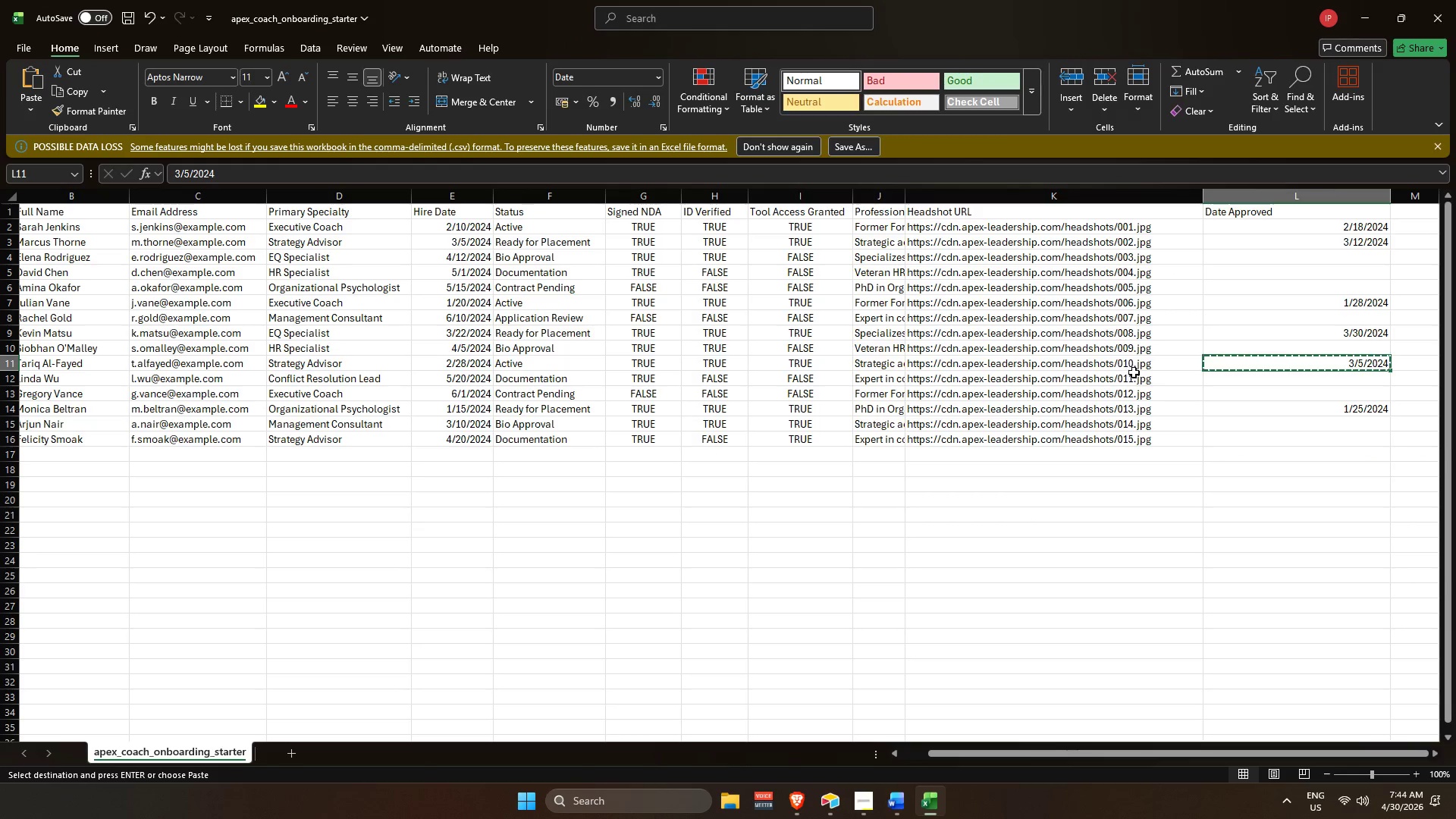 
key(Alt+Tab)
 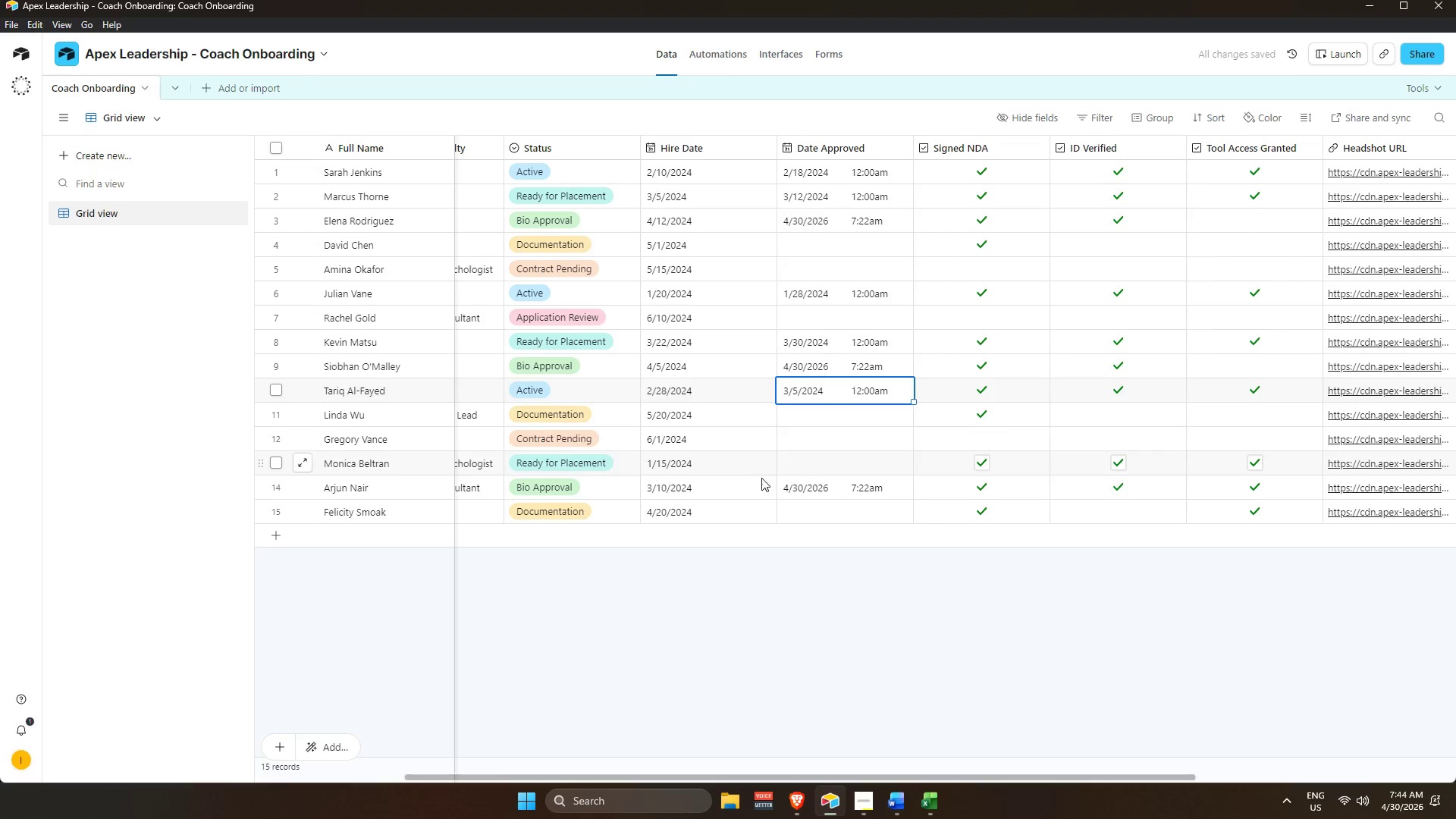 
key(Alt+AltLeft)
 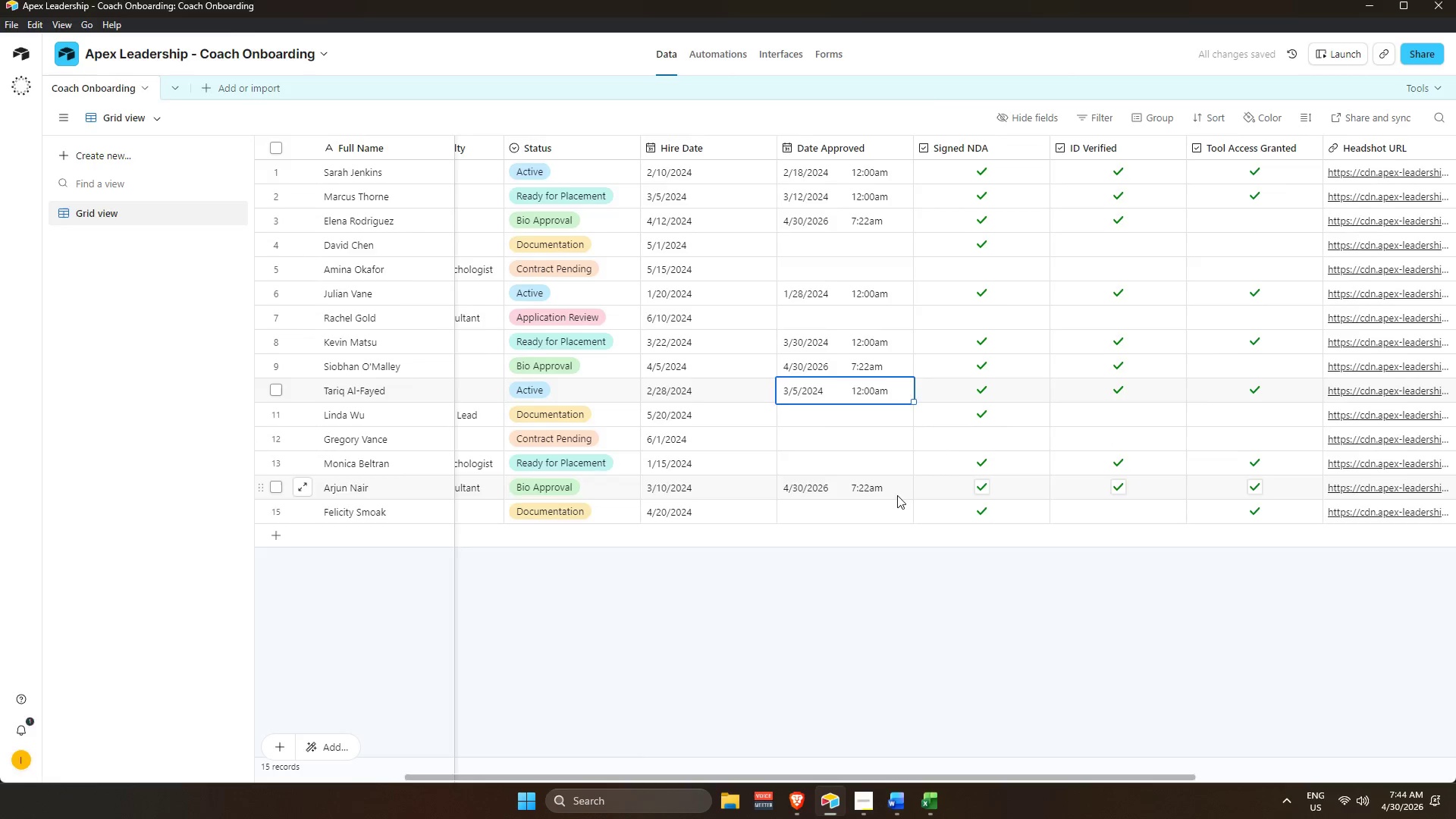 
key(Alt+Tab)
 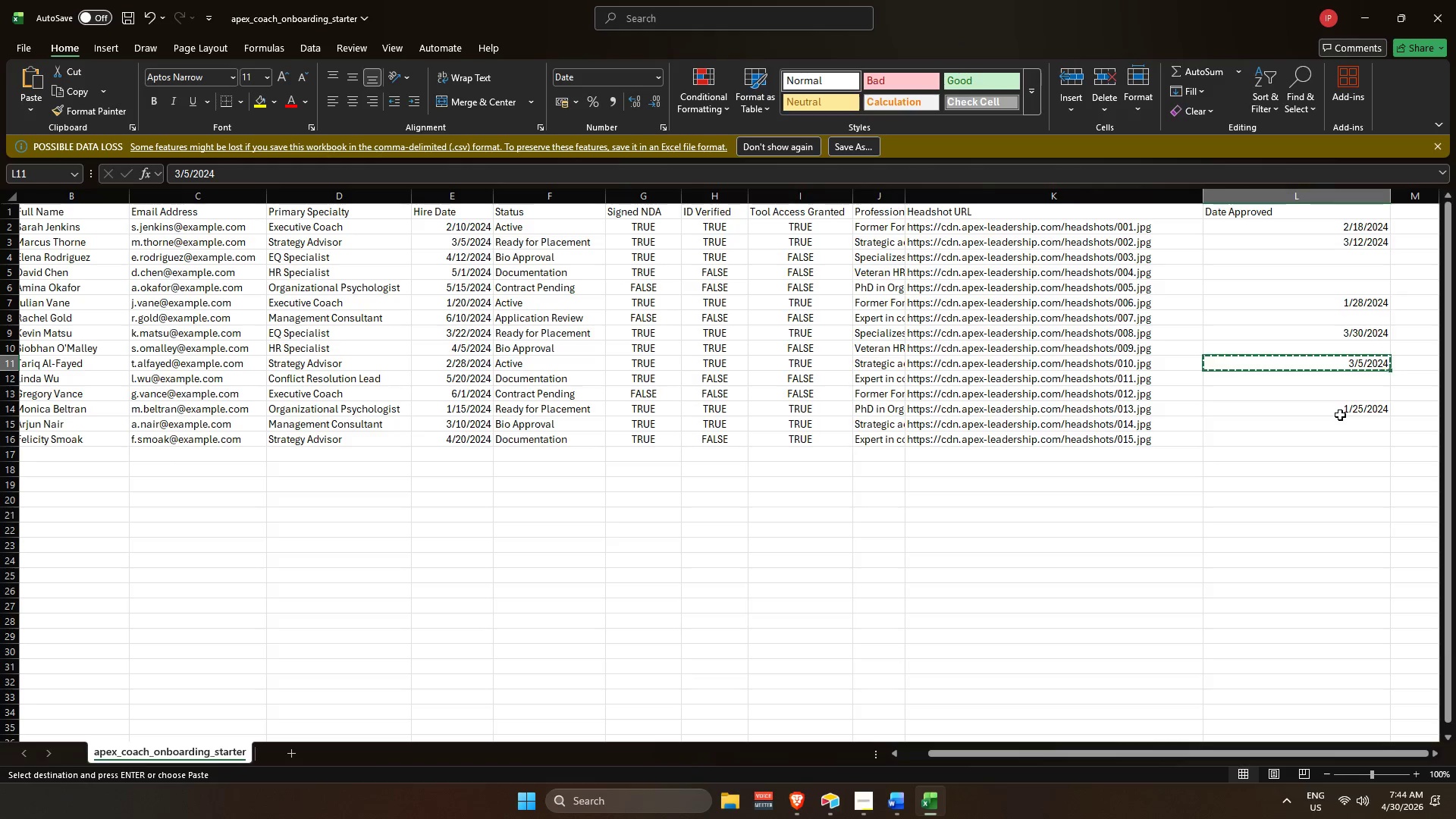 
left_click([1340, 415])
 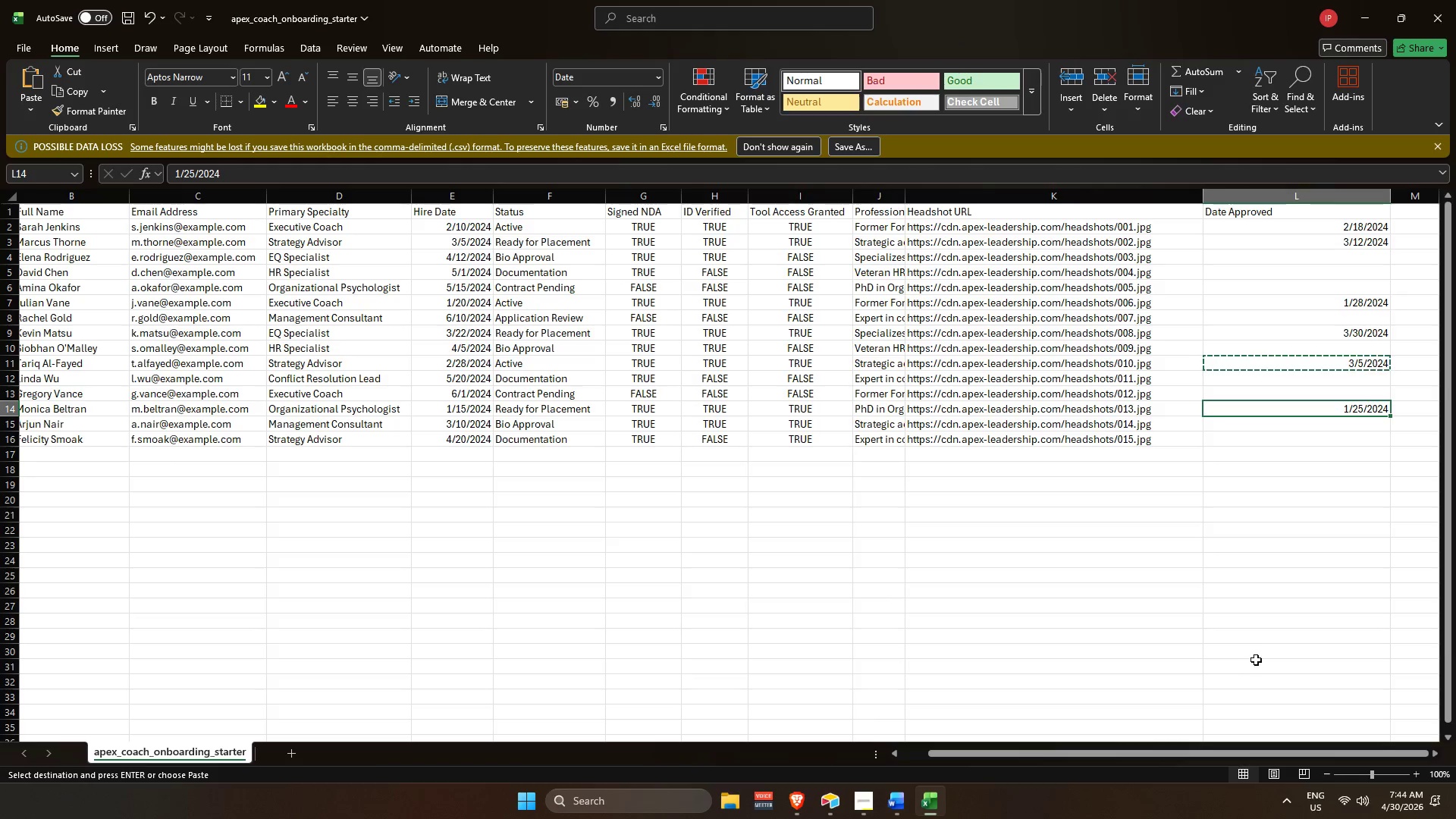 
key(Alt+AltLeft)
 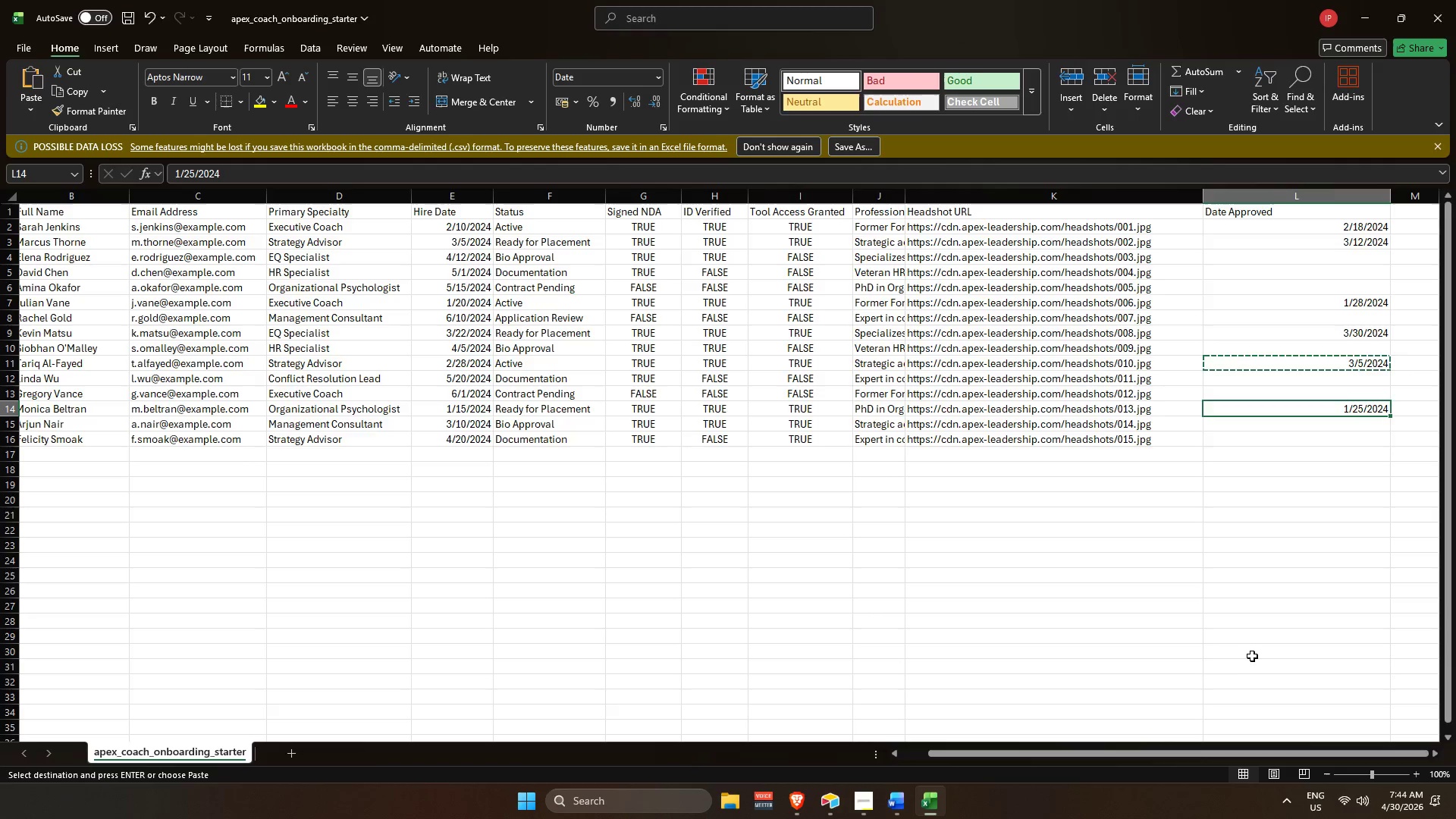 
key(Alt+Tab)
 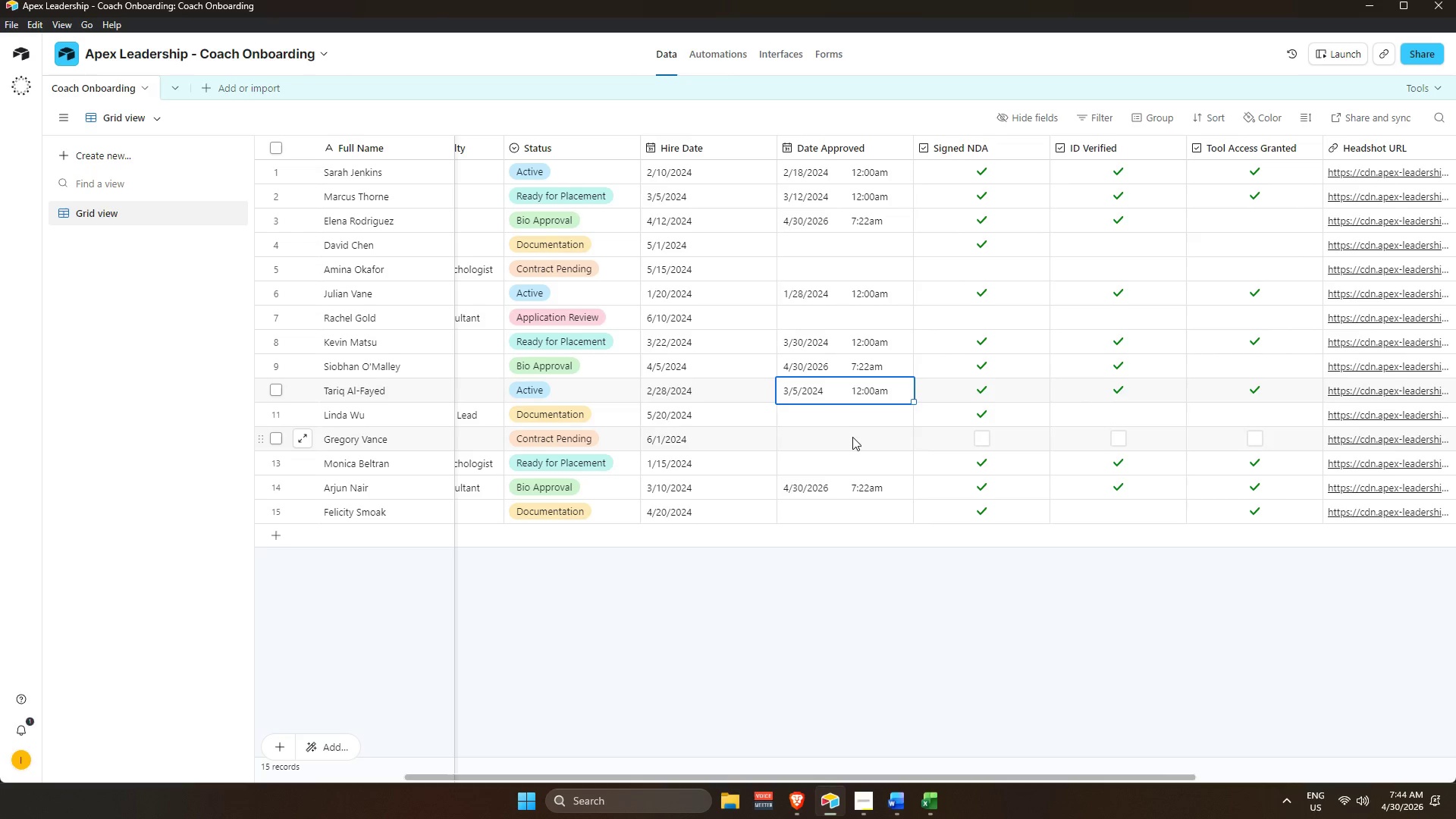 
left_click([851, 460])
 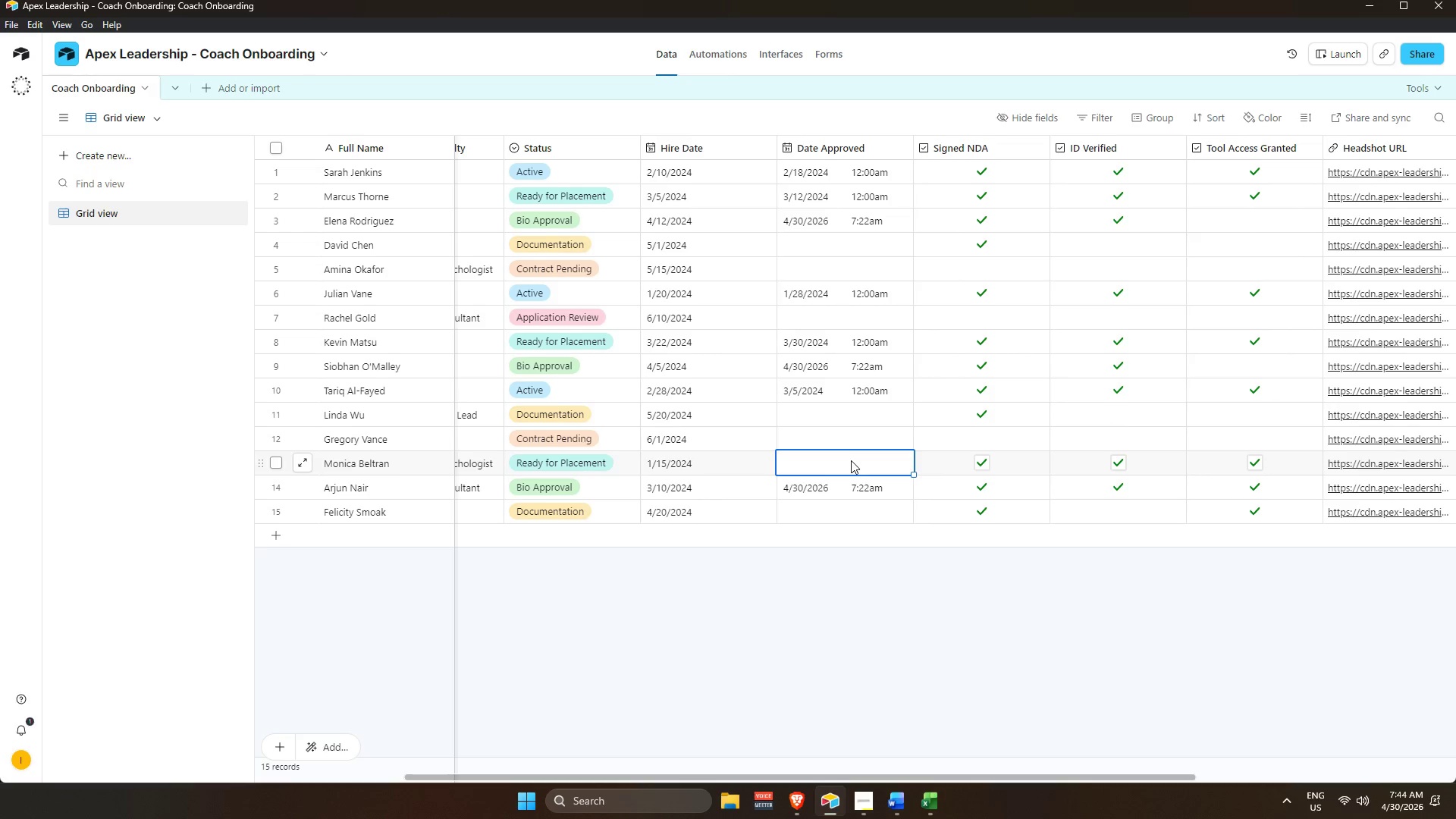 
key(Control+V)
 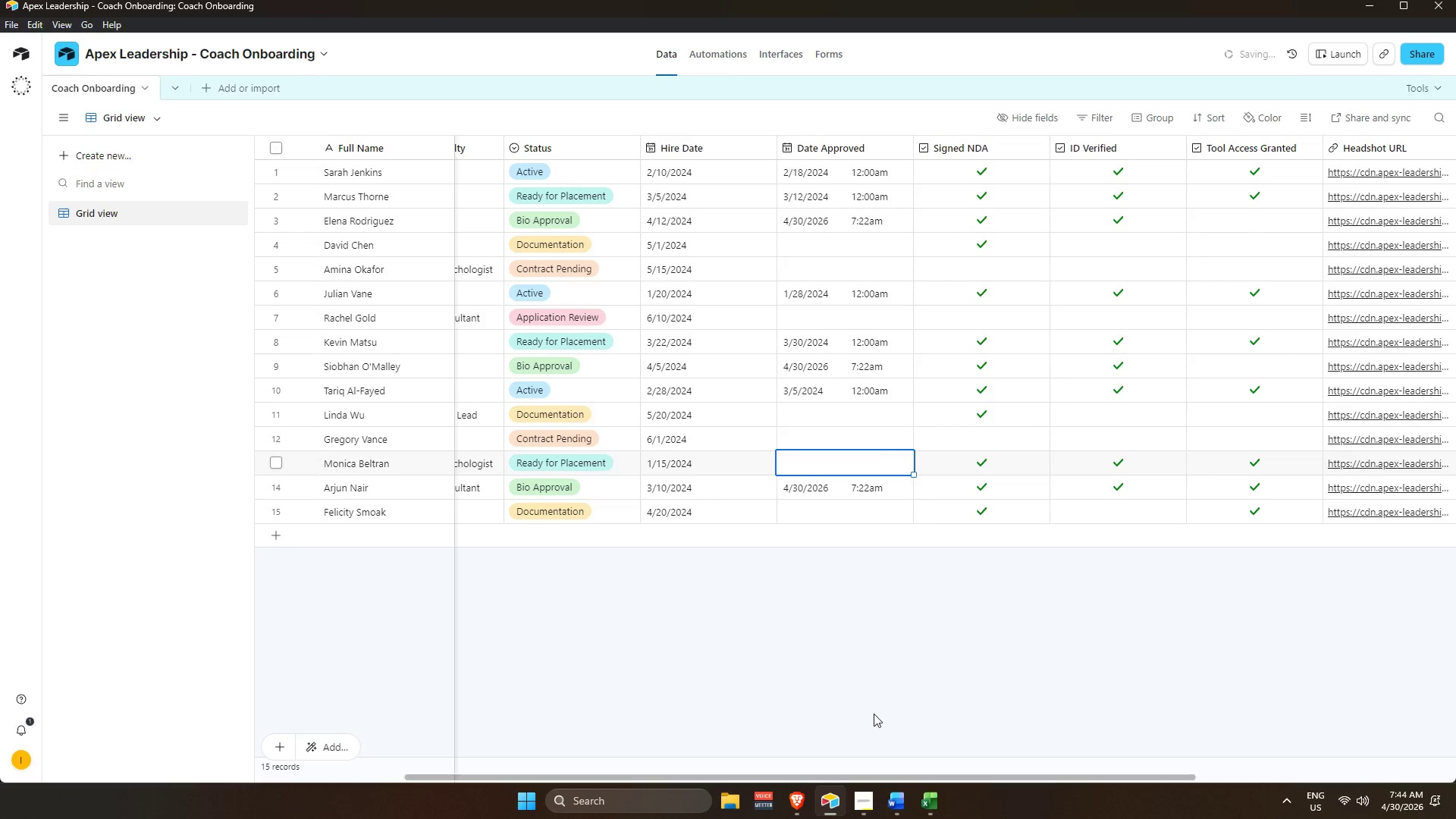 
left_click([874, 713])
 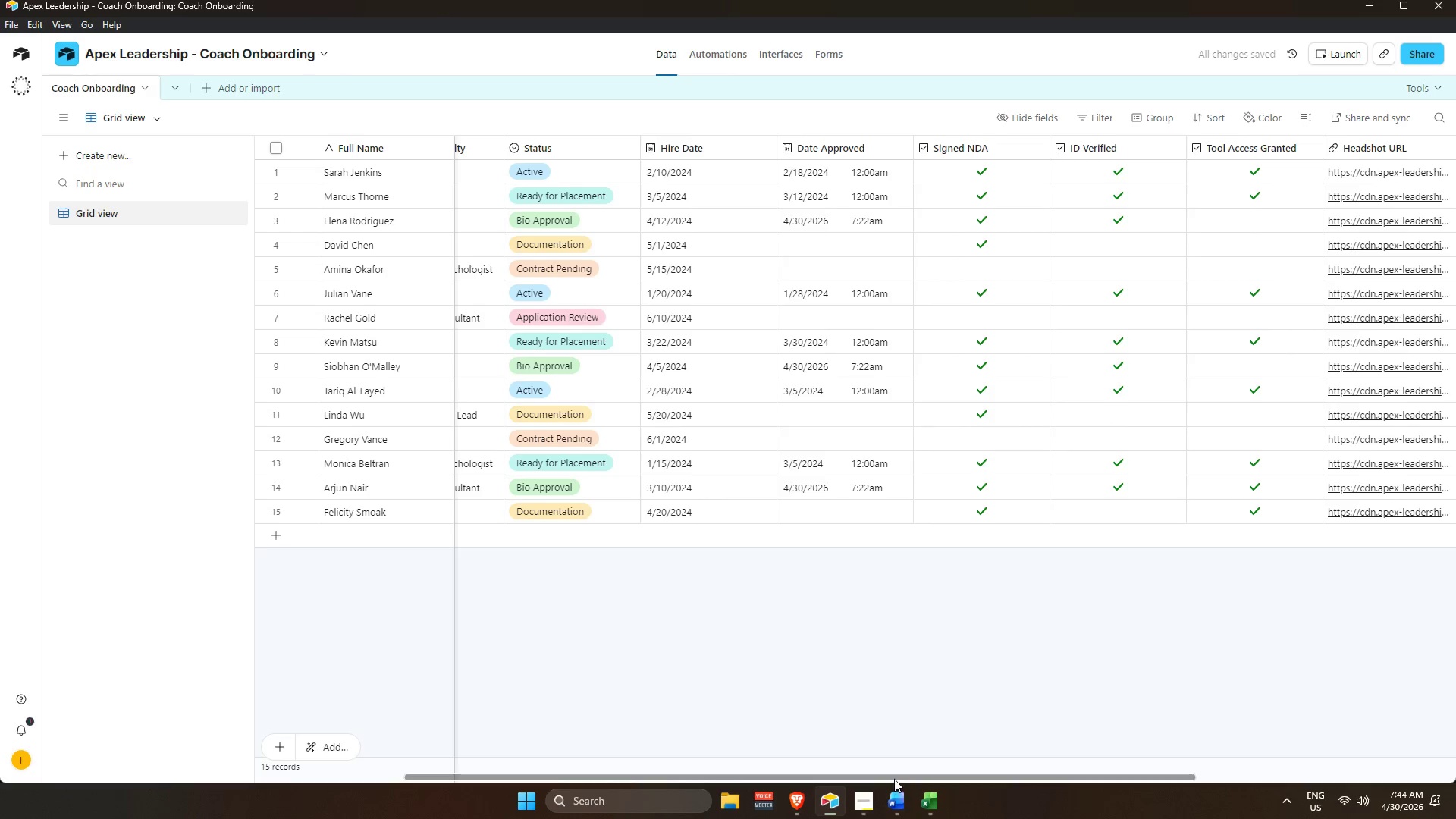 
left_click_drag(start_coordinate=[893, 775], to_coordinate=[455, 726])
 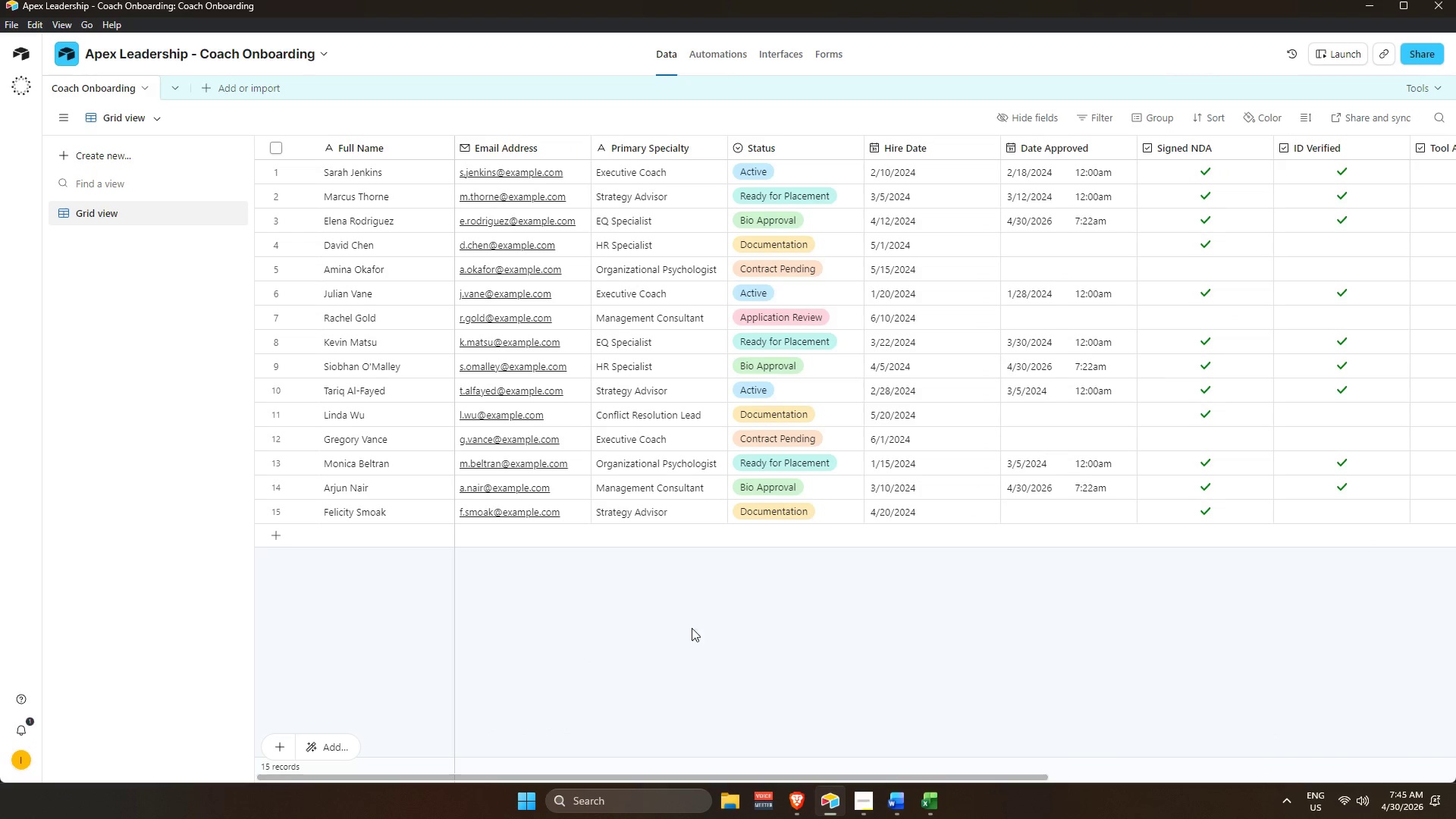 
left_click([692, 638])
 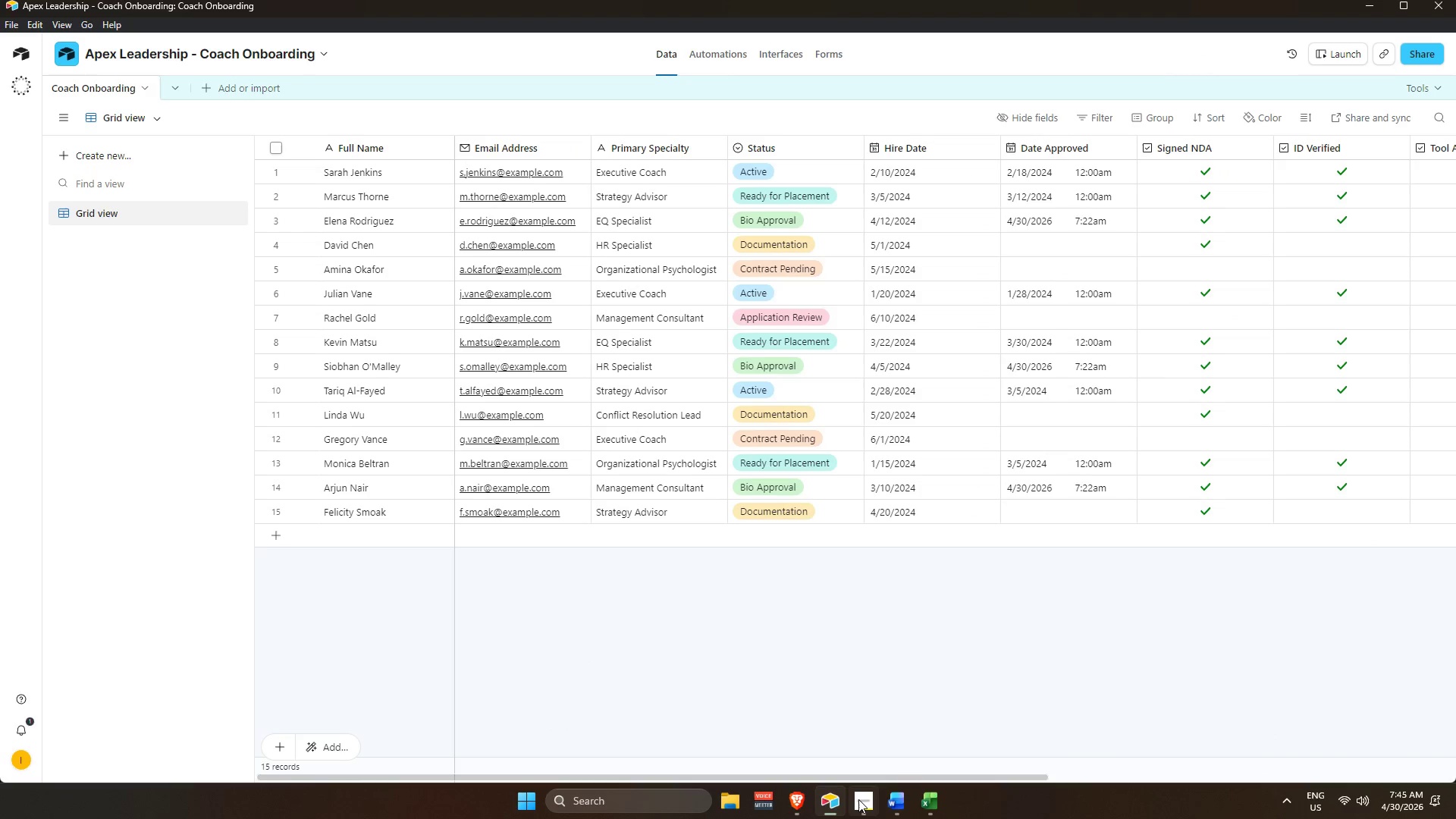 
left_click([860, 799])